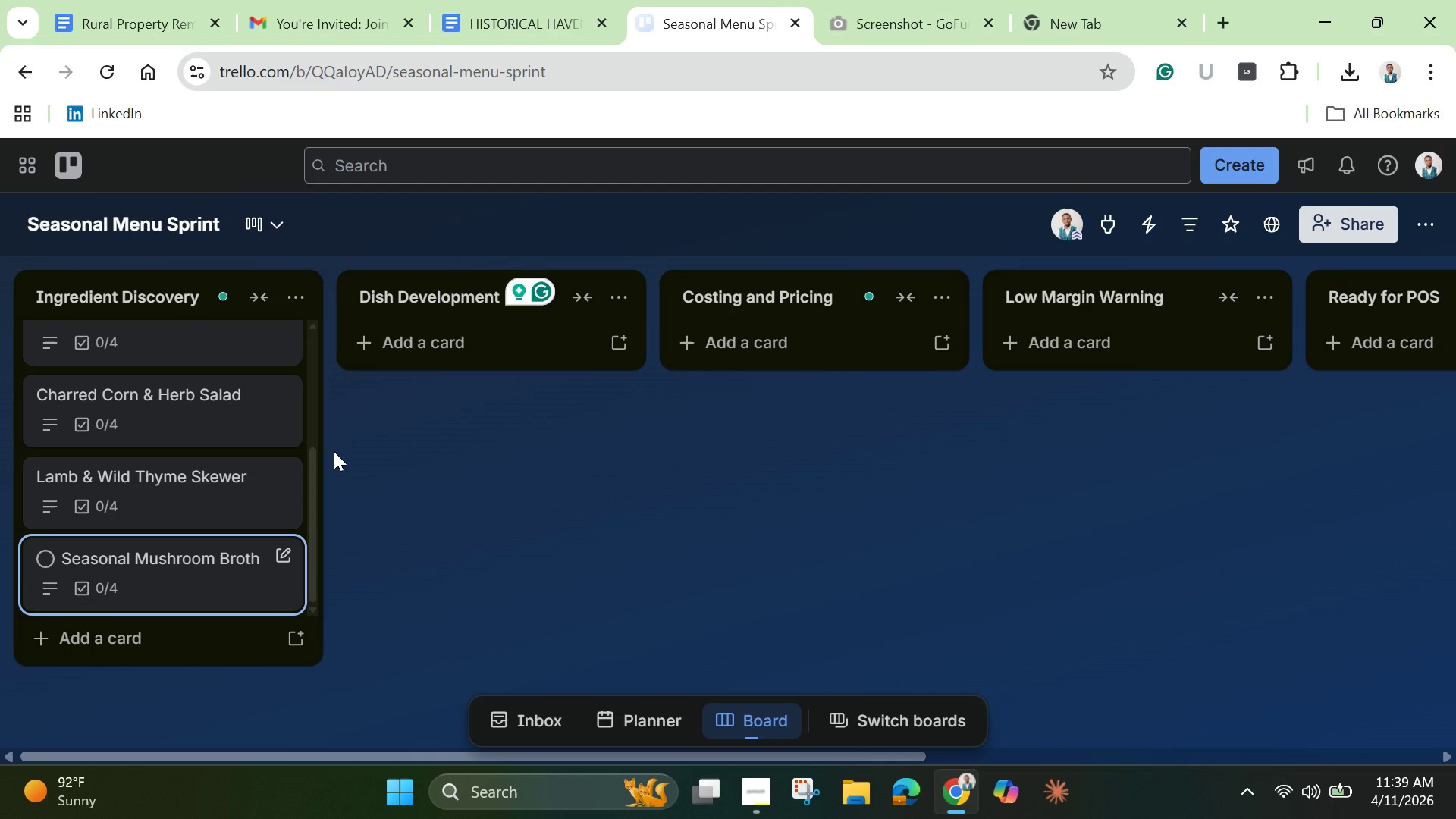 
scroll: coordinate [193, 531], scroll_direction: up, amount: 4.0
 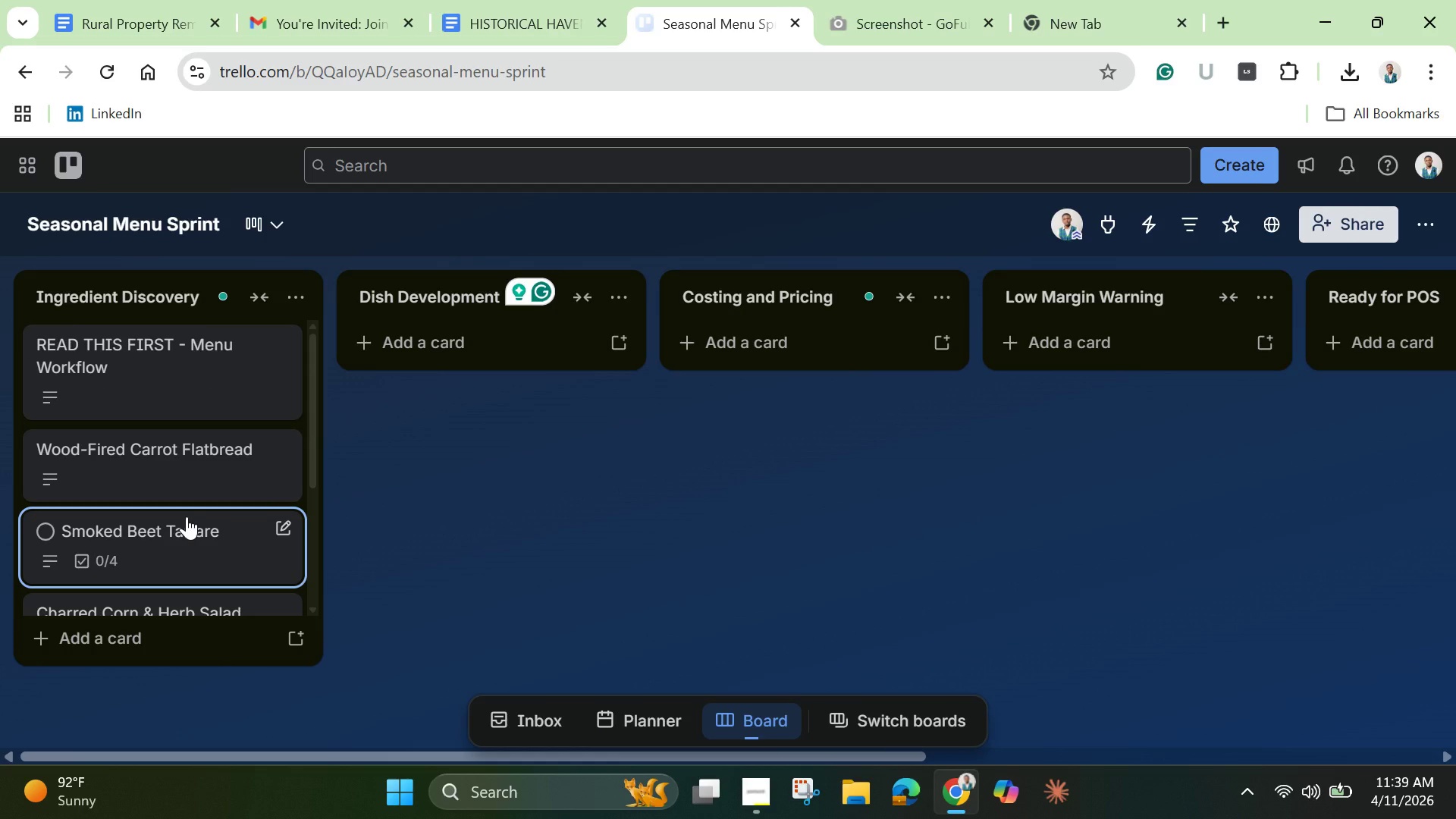 
wait(14.45)
 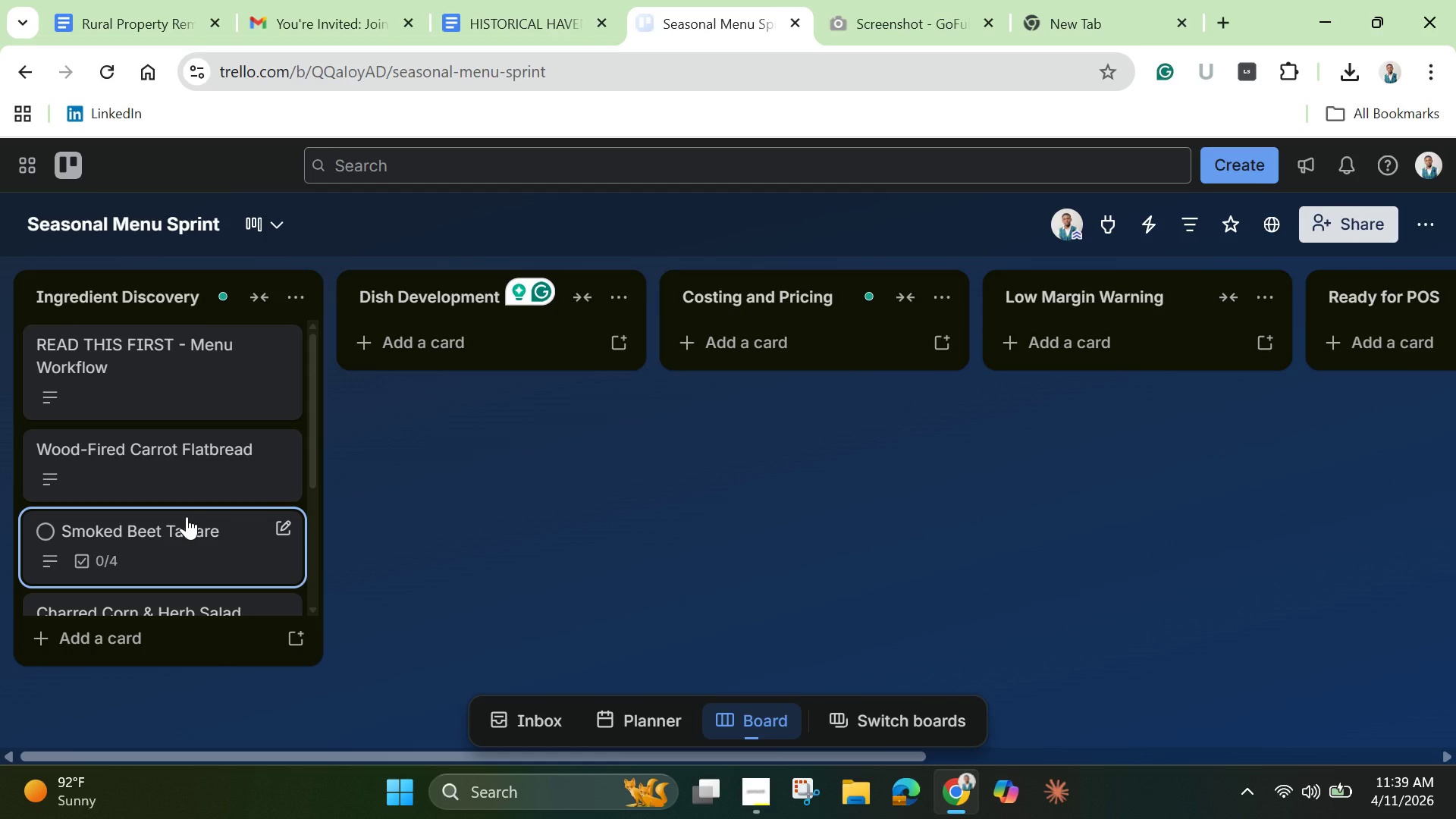 
scroll: coordinate [253, 514], scroll_direction: down, amount: 2.0
 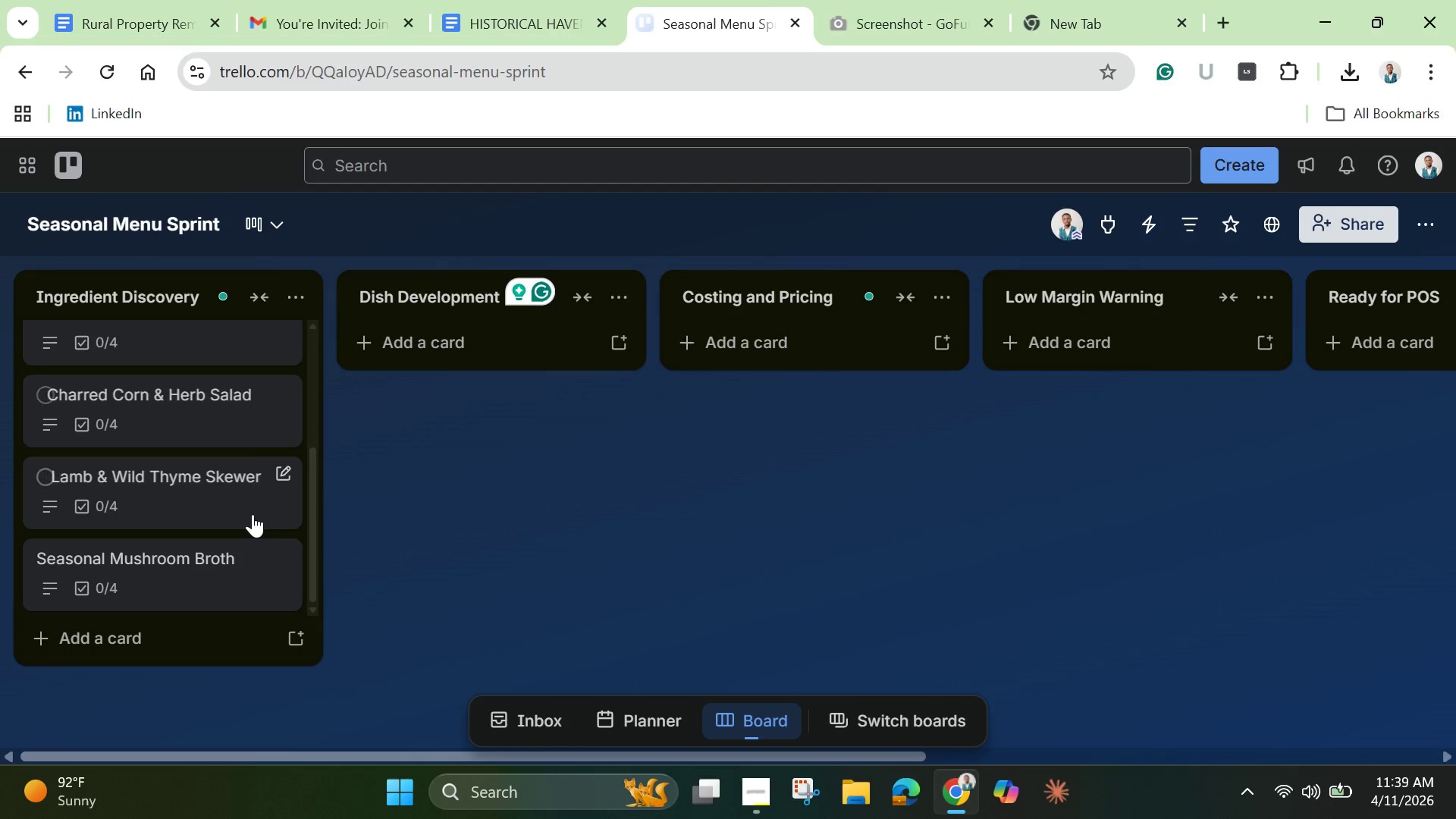 
scroll: coordinate [252, 518], scroll_direction: up, amount: 2.0
 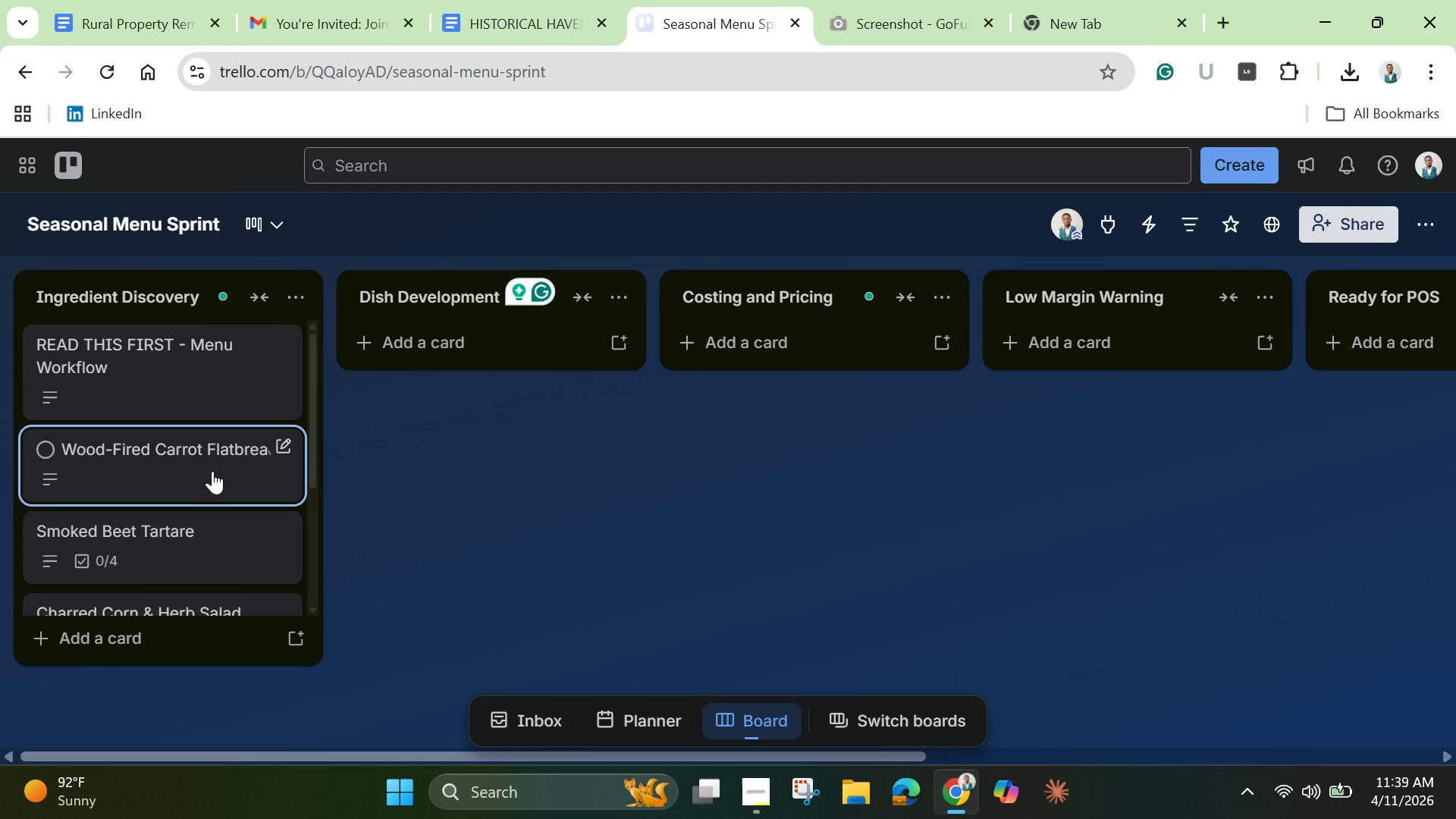 
left_click([212, 471])
 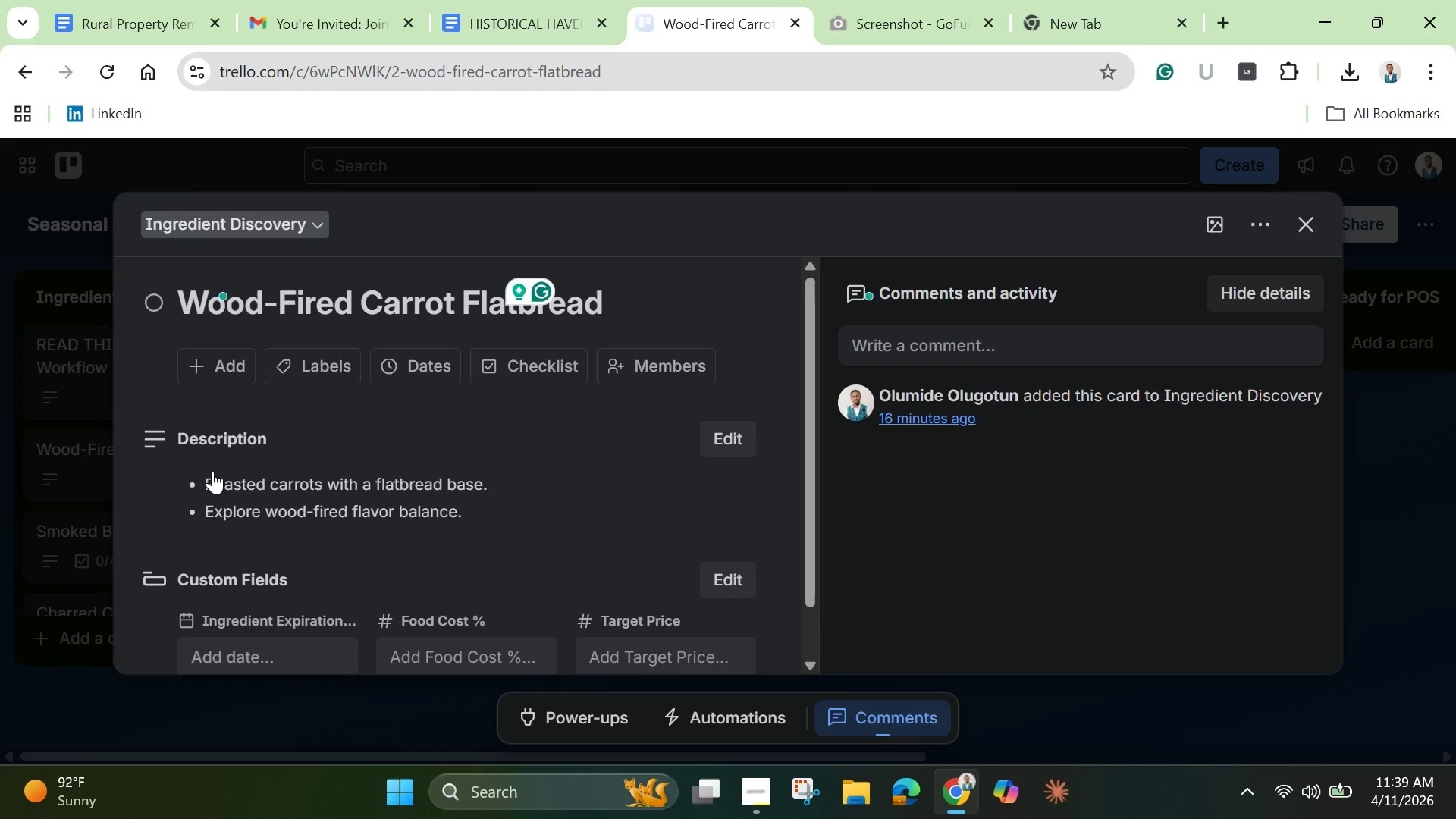 
scroll: coordinate [322, 527], scroll_direction: down, amount: 4.0
 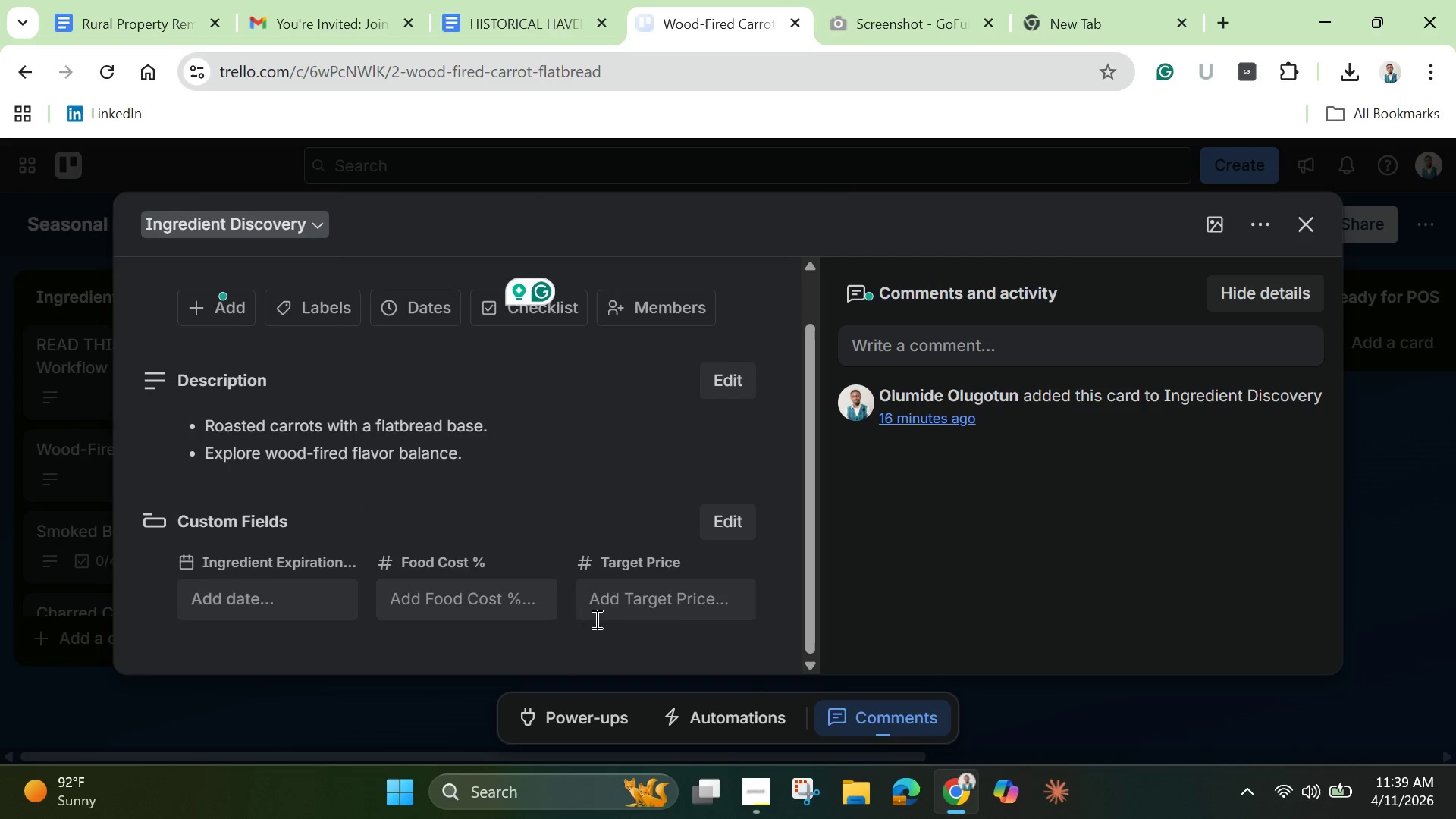 
left_click([277, 594])
 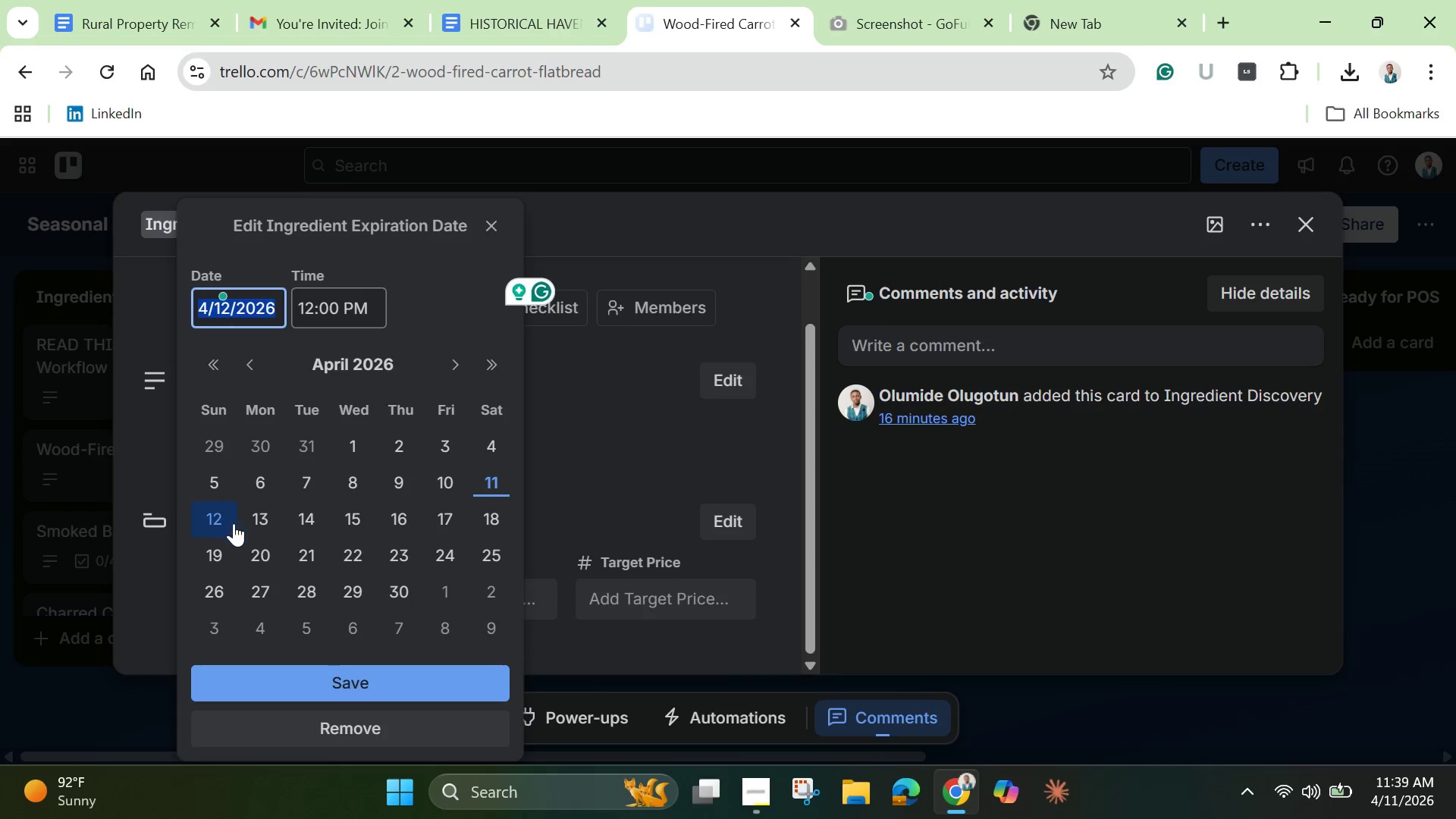 
wait(6.86)
 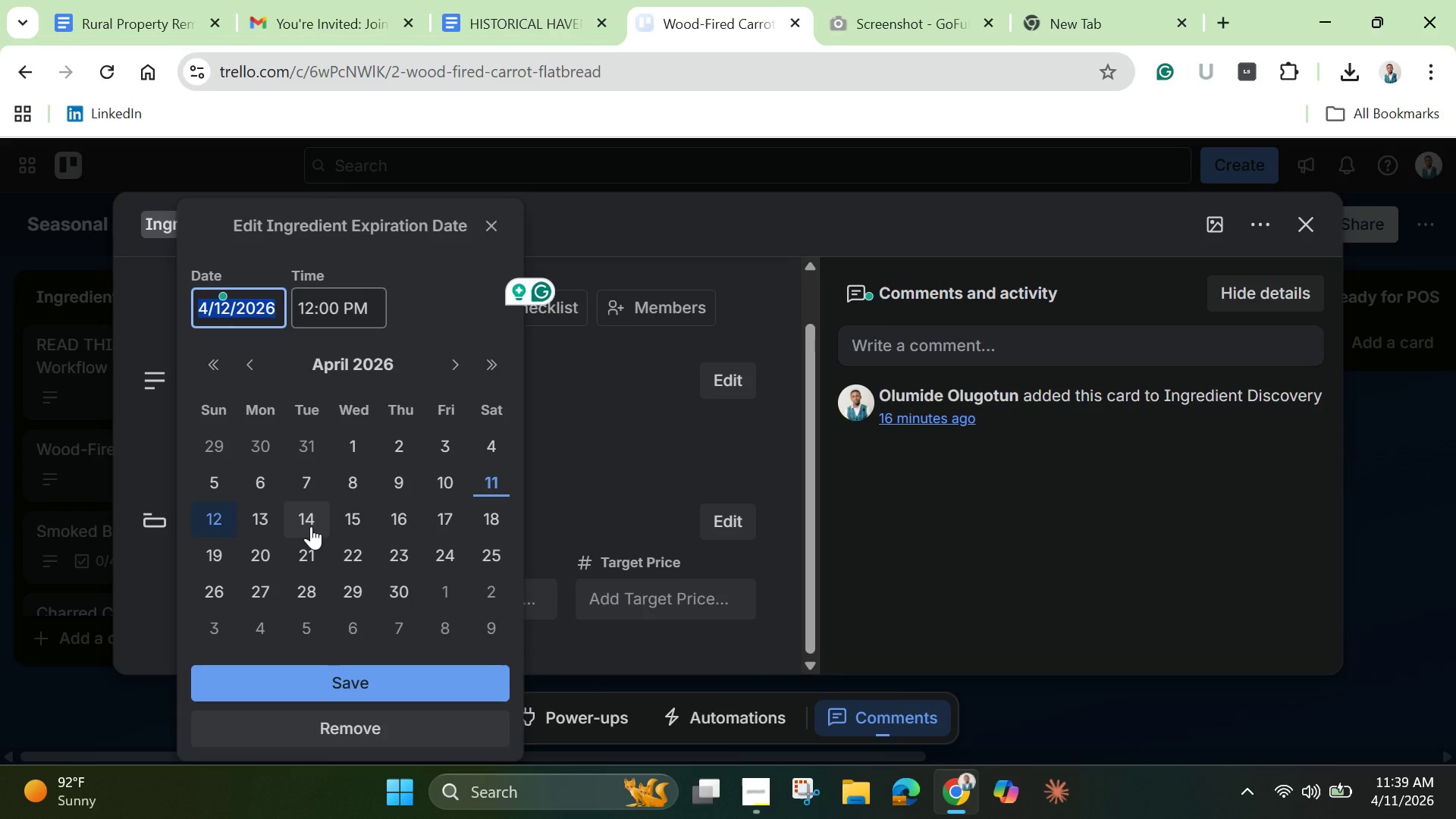 
left_click([303, 522])
 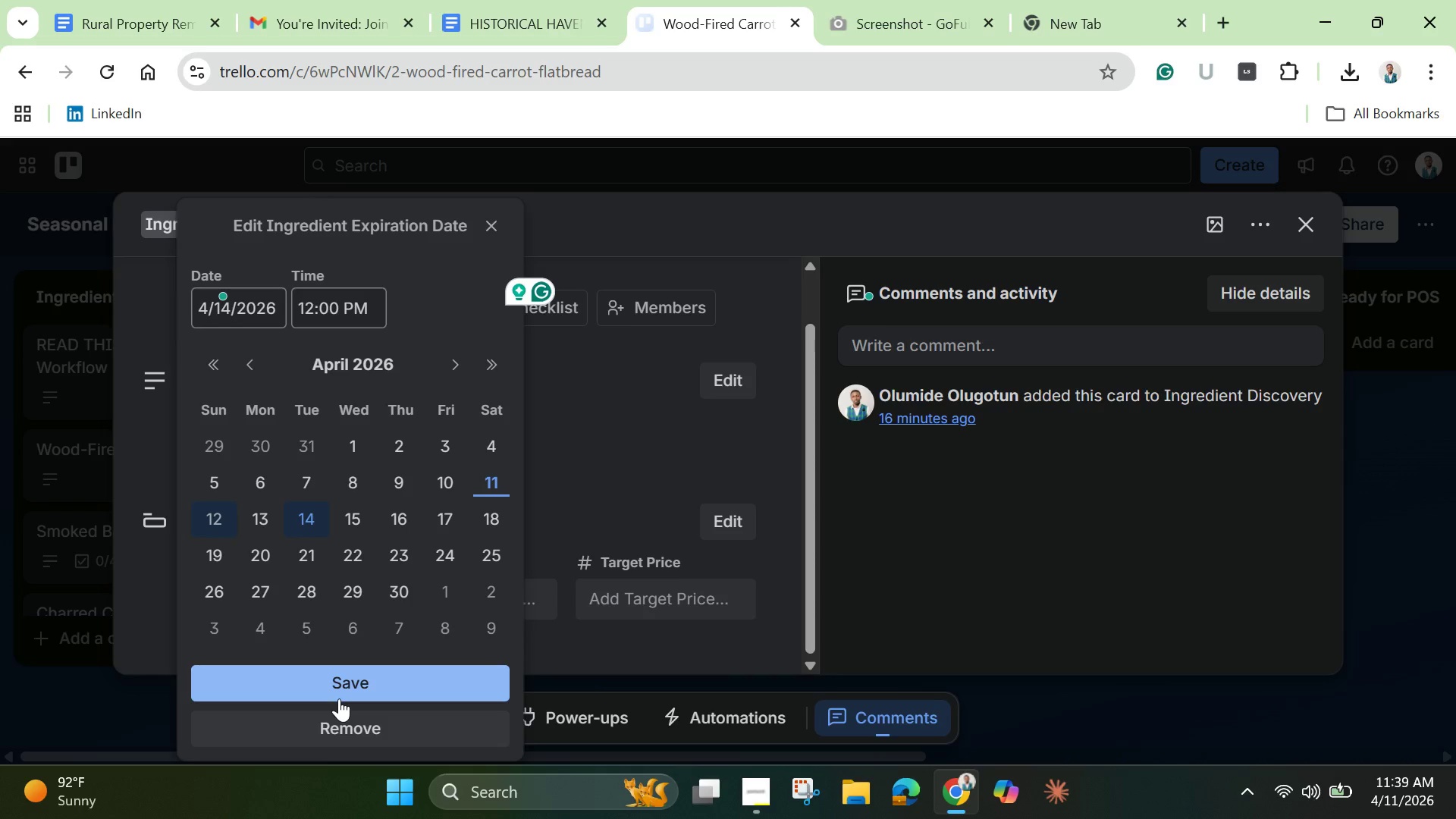 
left_click([339, 691])
 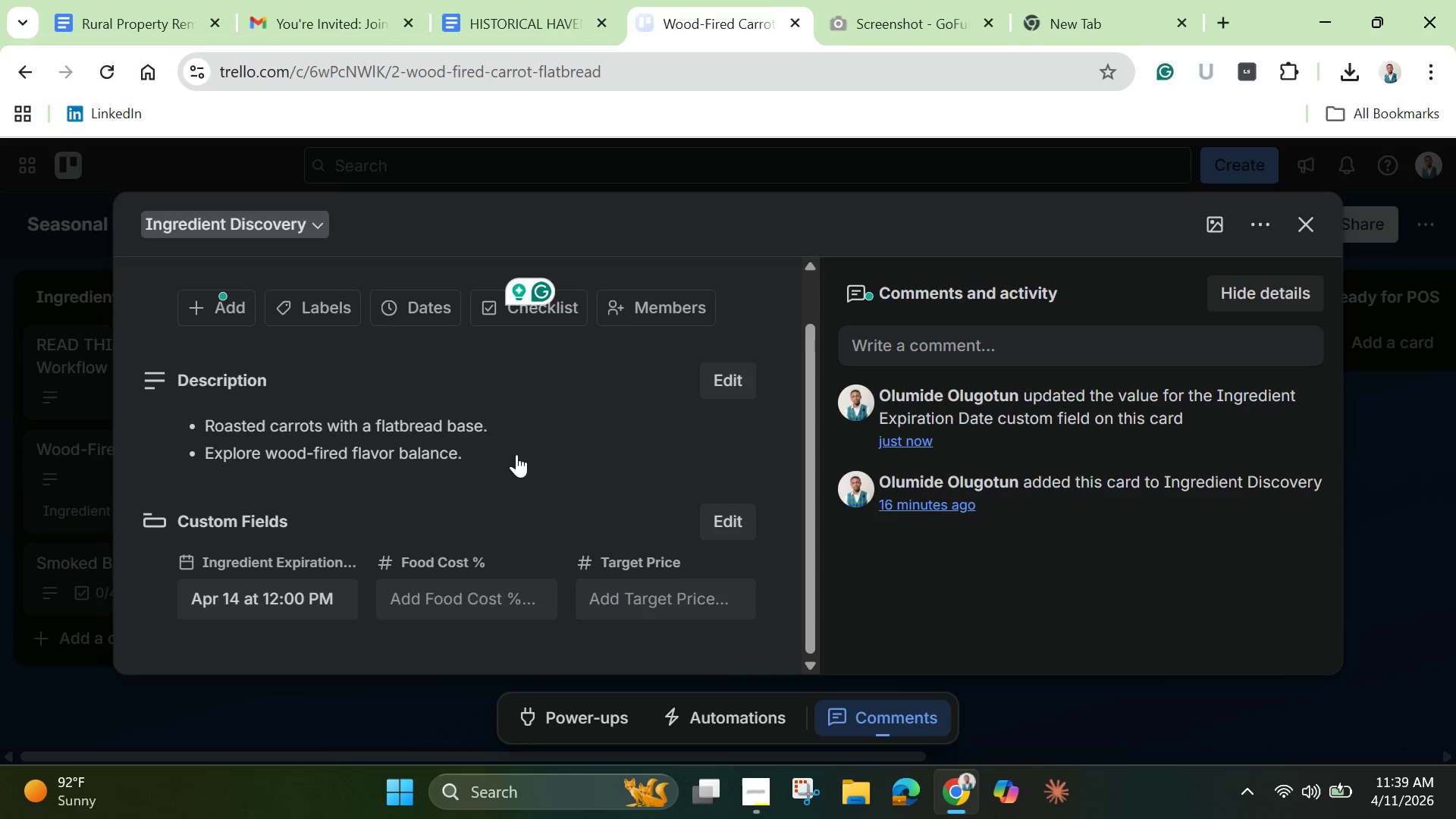 
left_click([453, 587])
 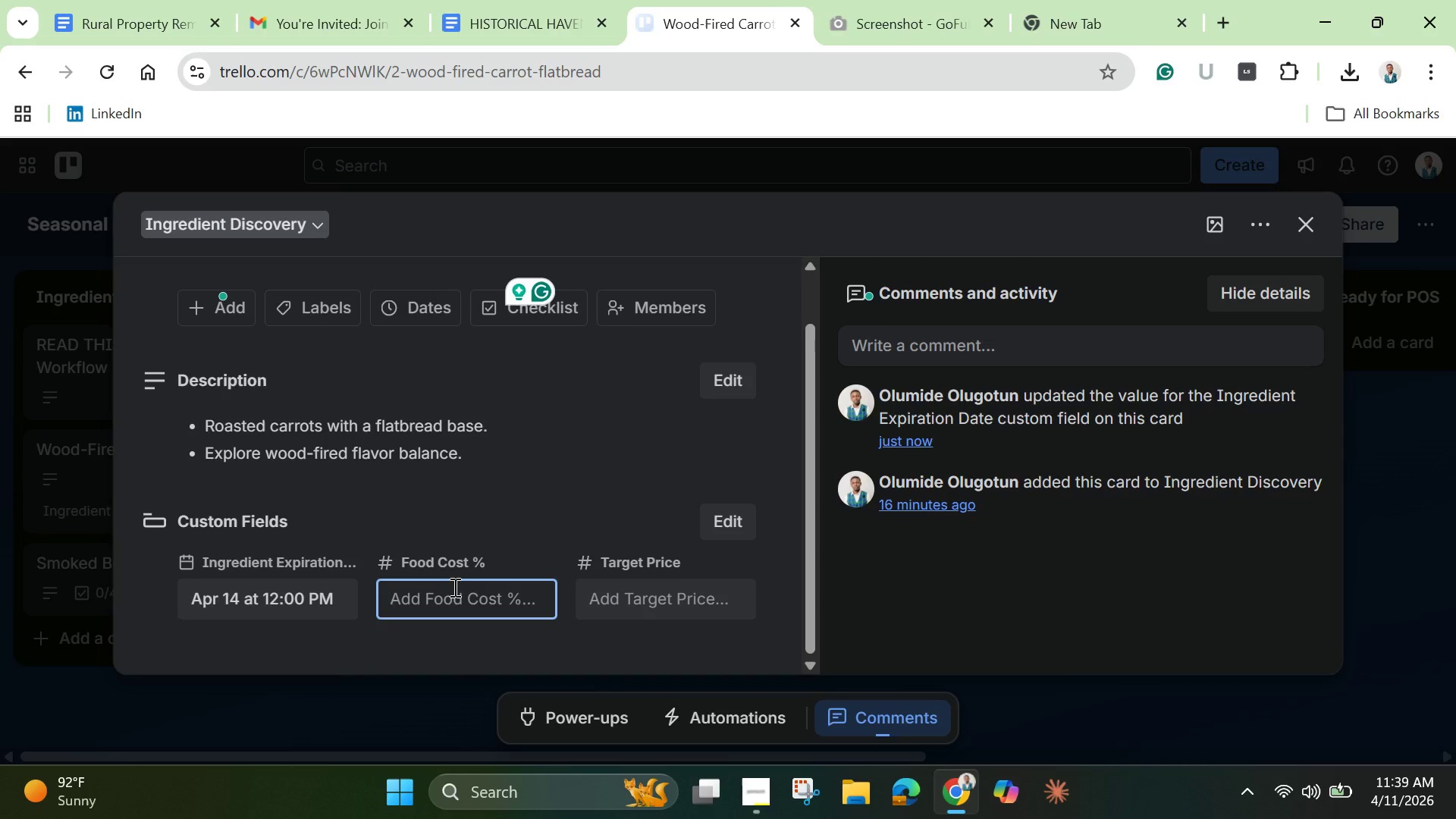 
type(65)
 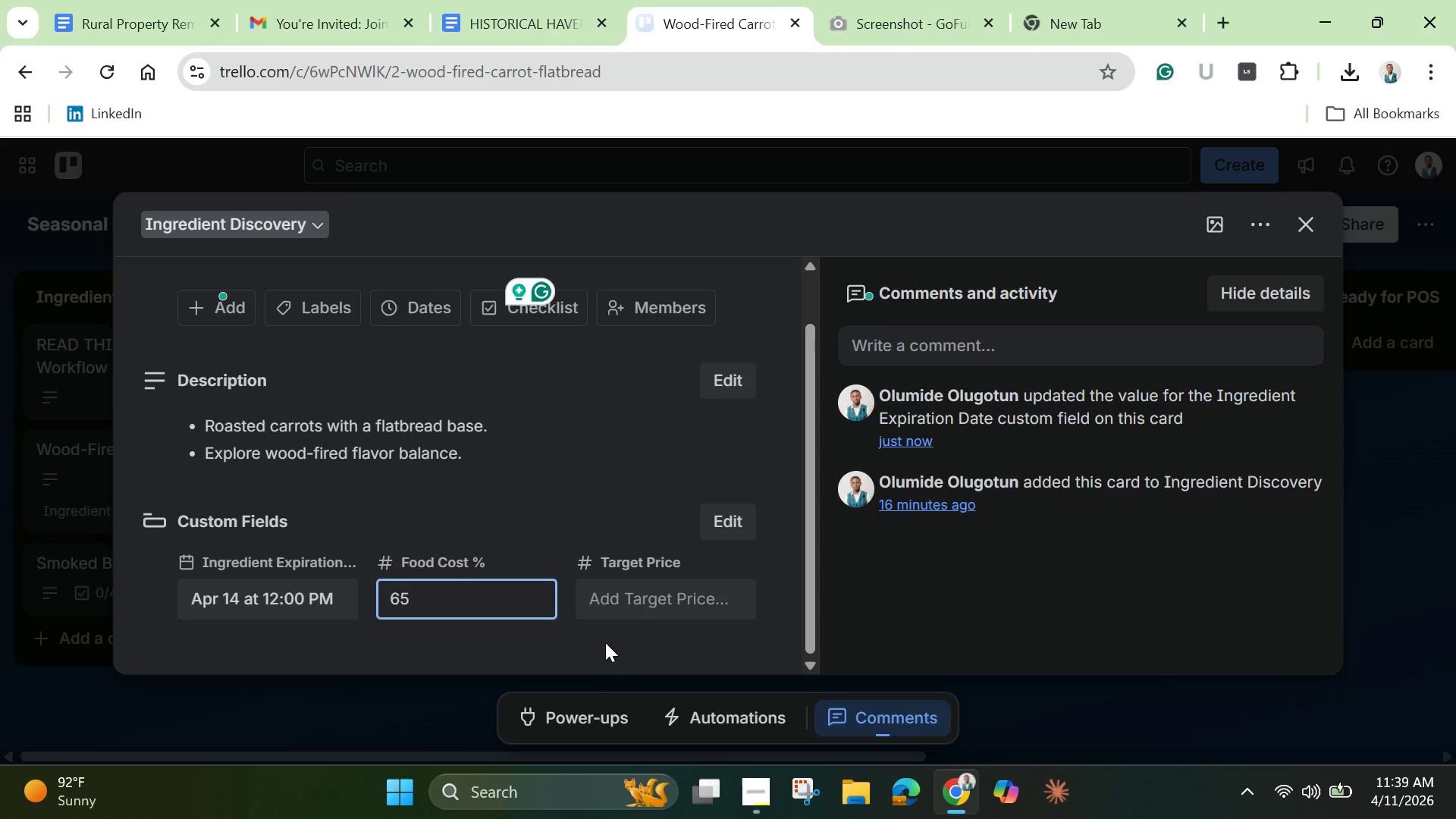 
left_click([724, 633])
 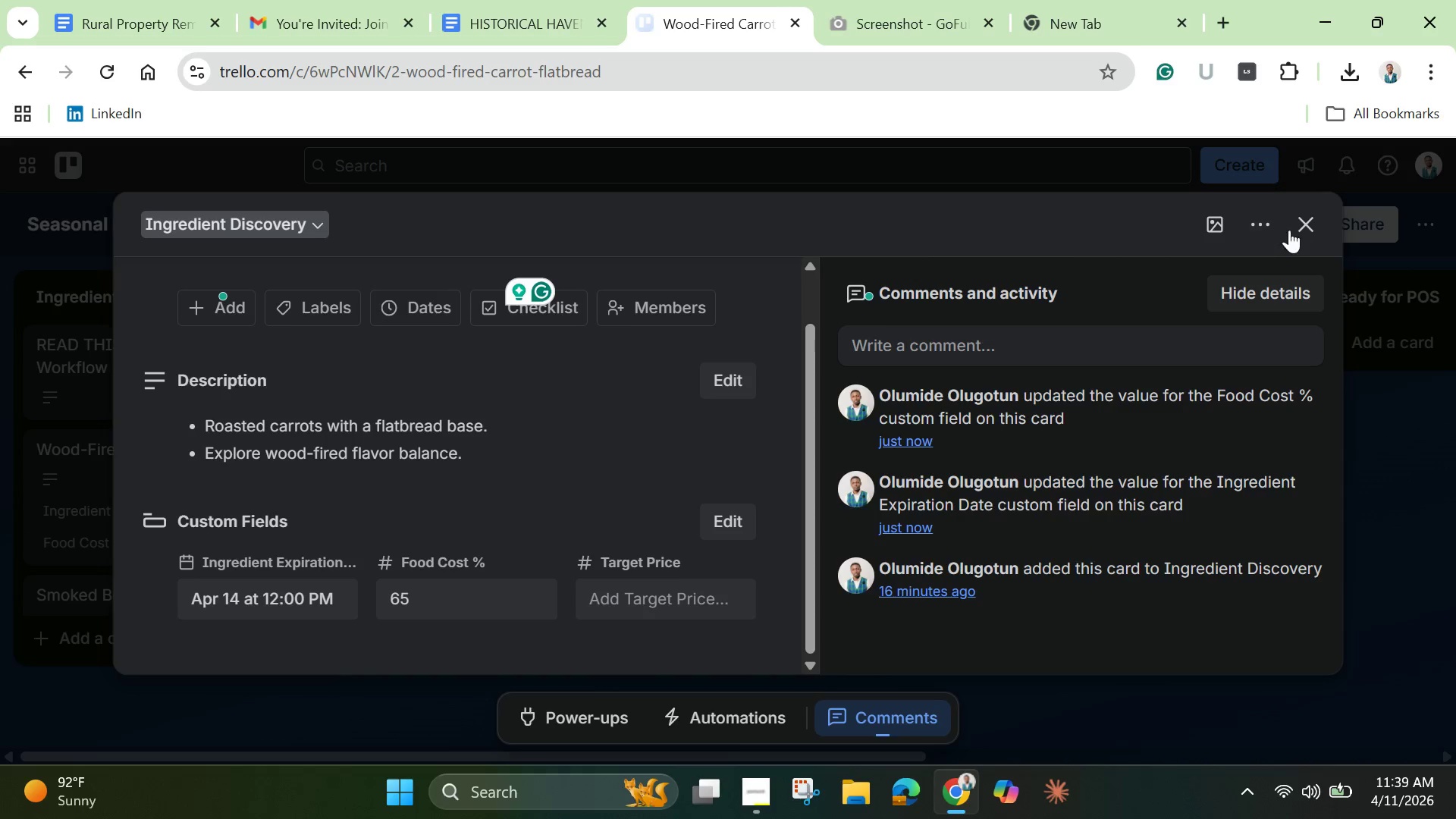 
left_click([1307, 218])
 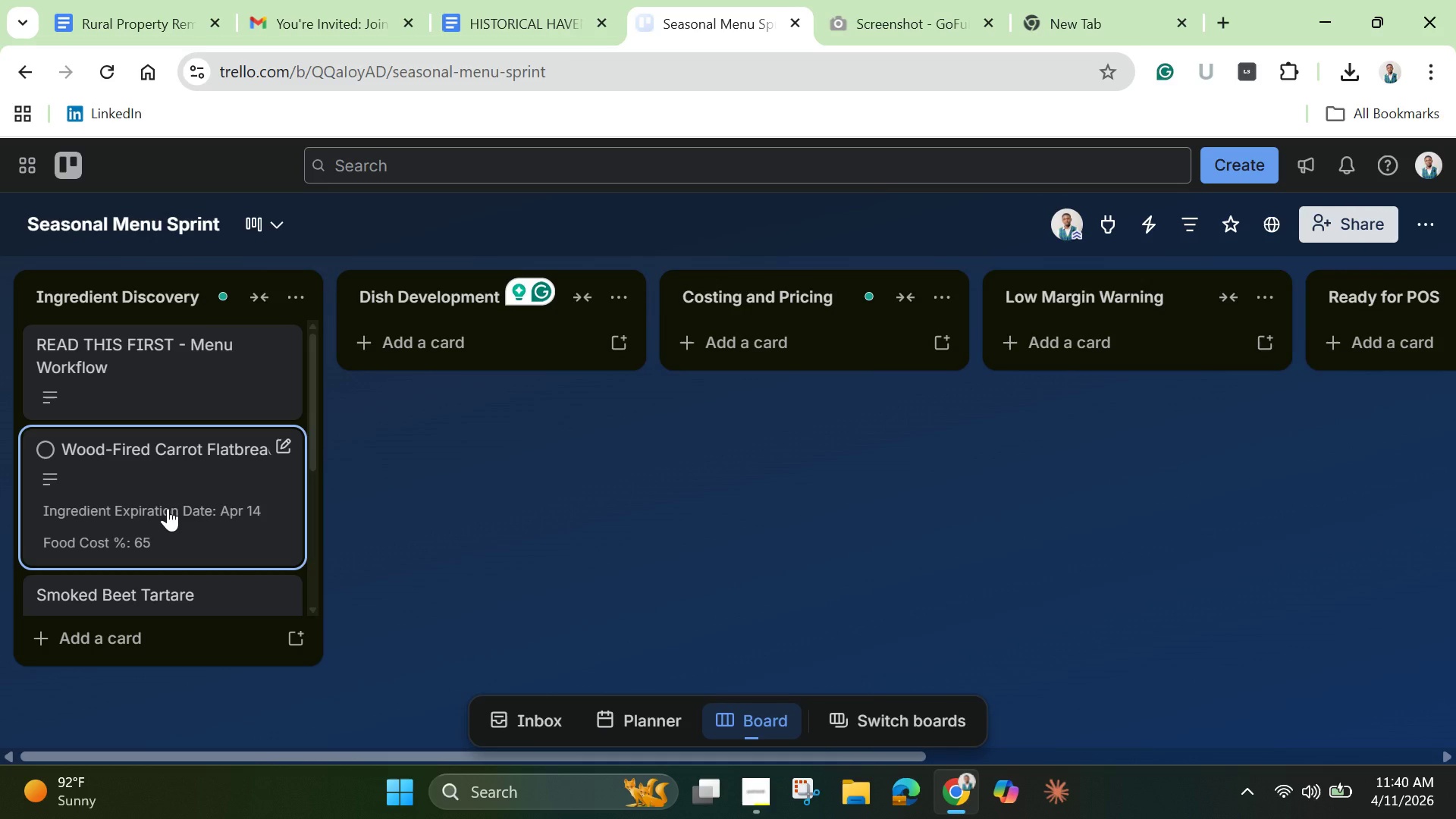 
scroll: coordinate [192, 538], scroll_direction: down, amount: 2.0
 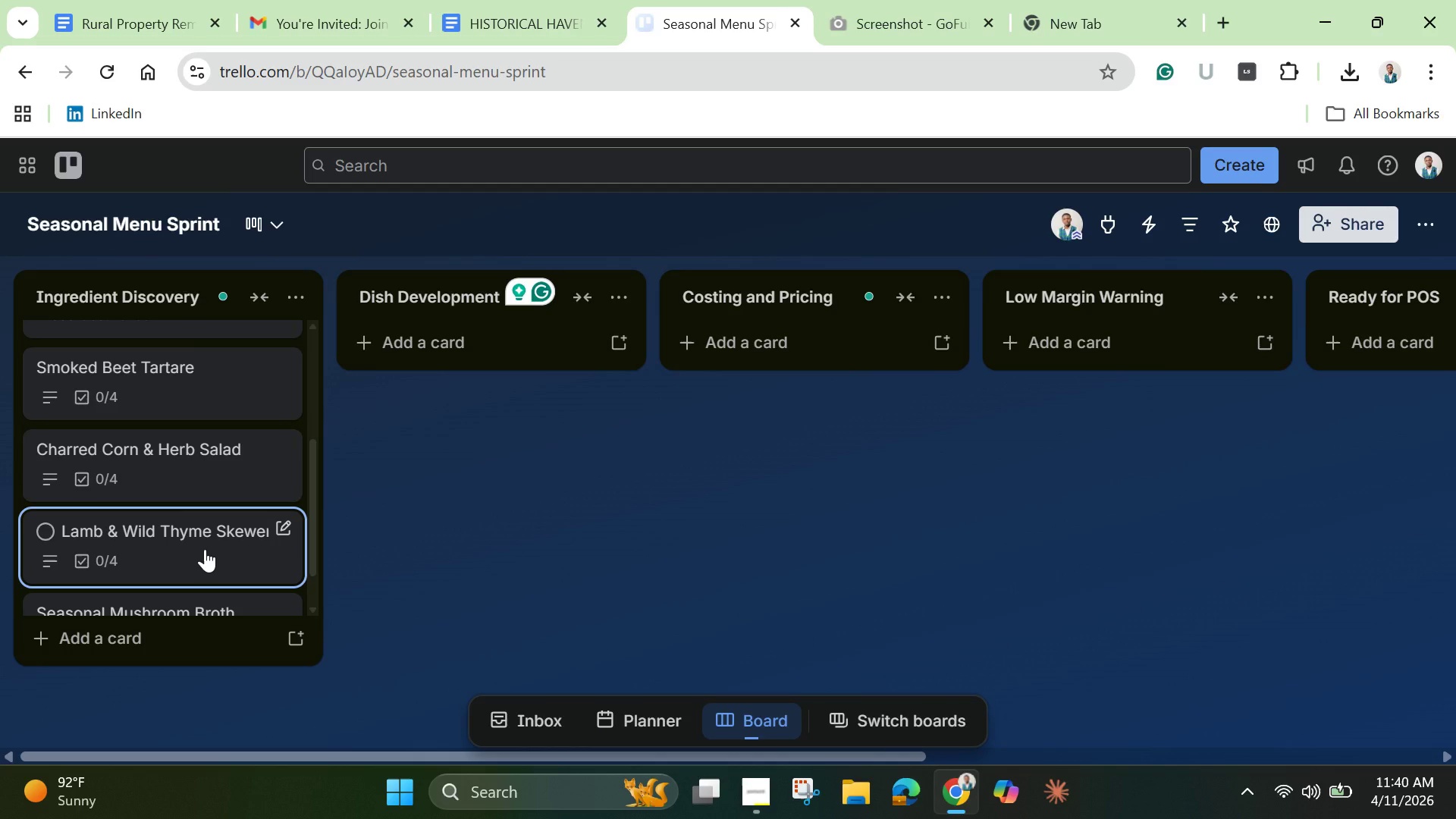 
left_click([205, 549])
 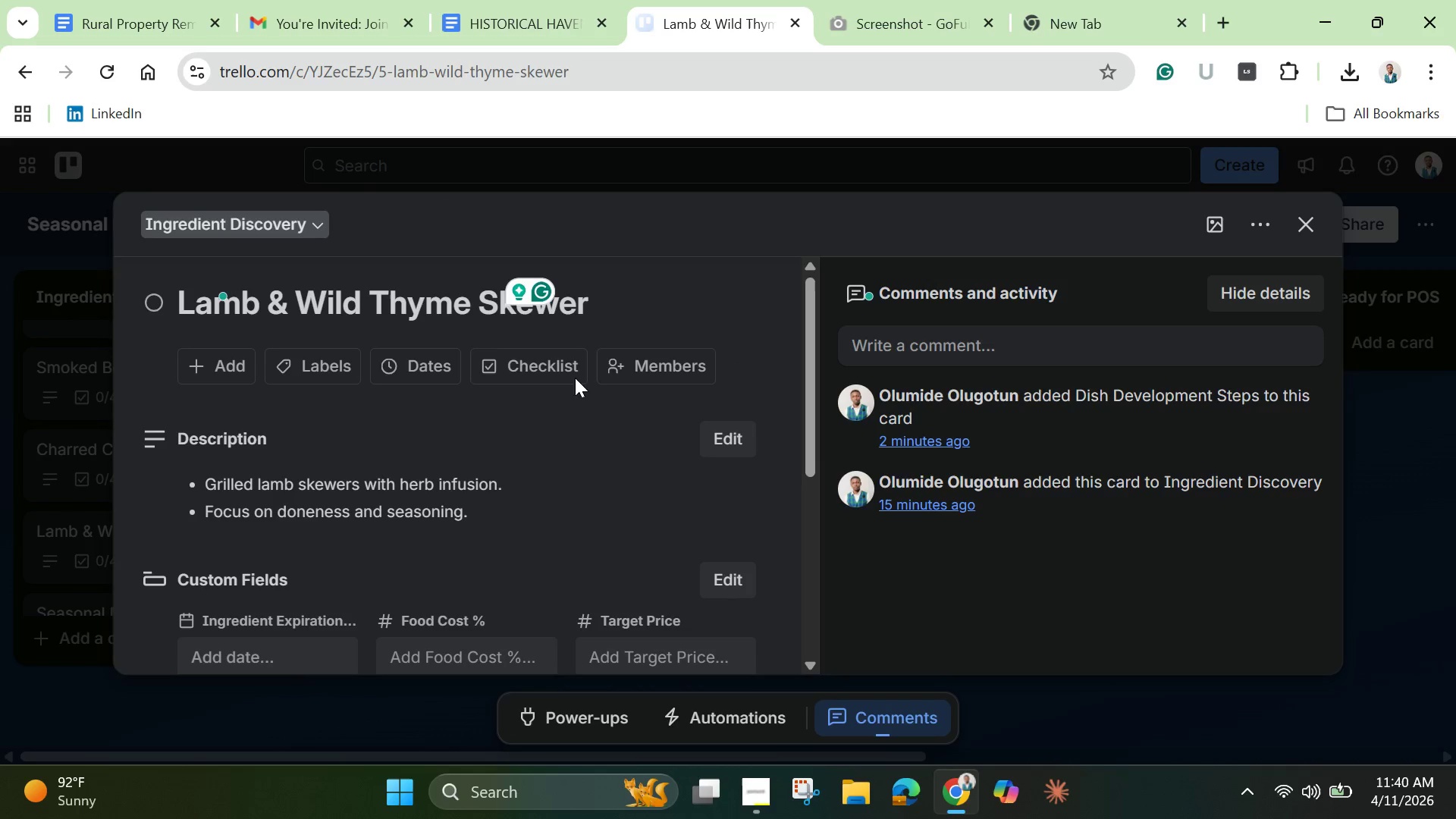 
scroll: coordinate [447, 504], scroll_direction: down, amount: 1.0
 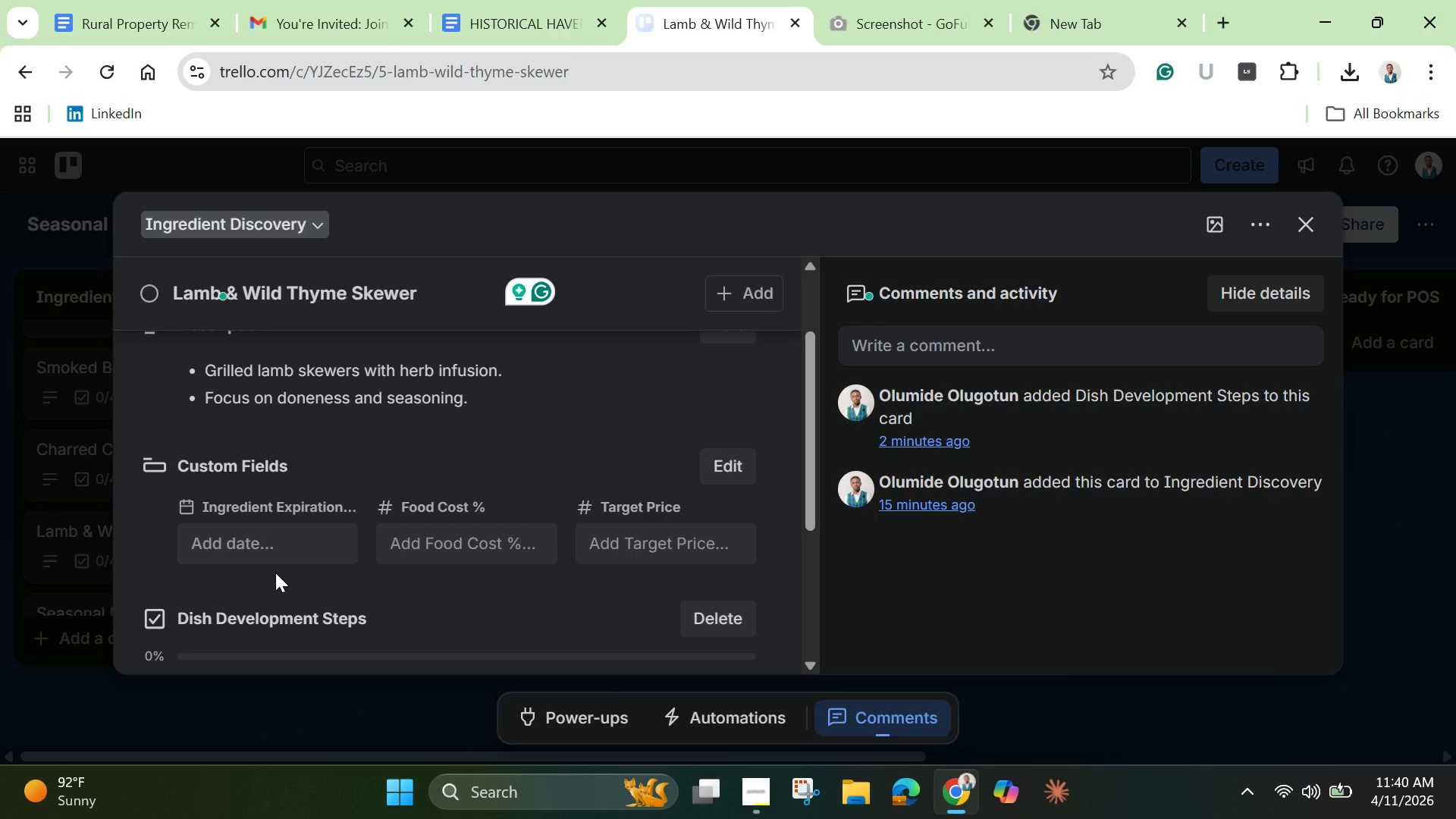 
left_click([269, 555])
 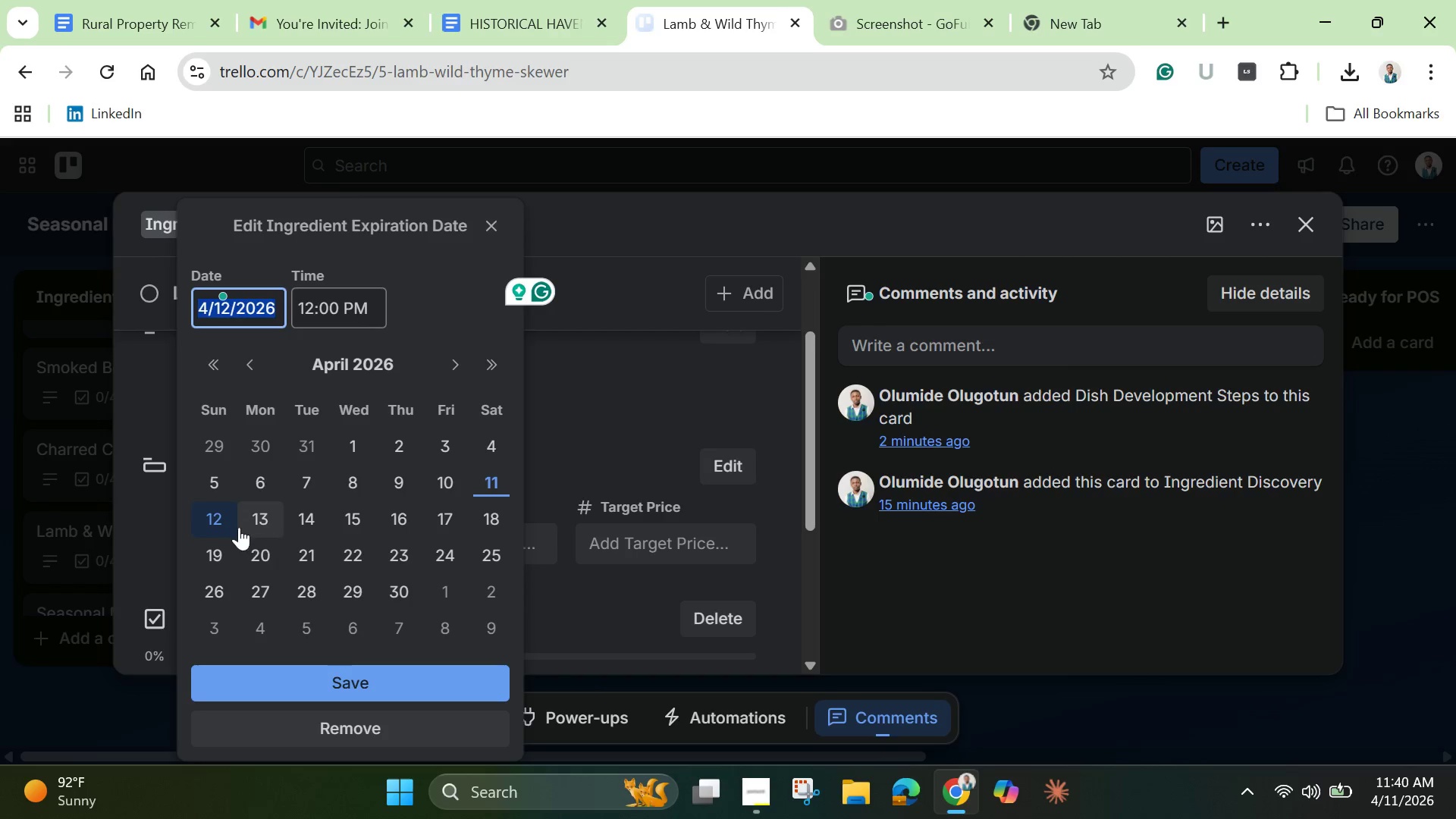 
left_click([214, 522])
 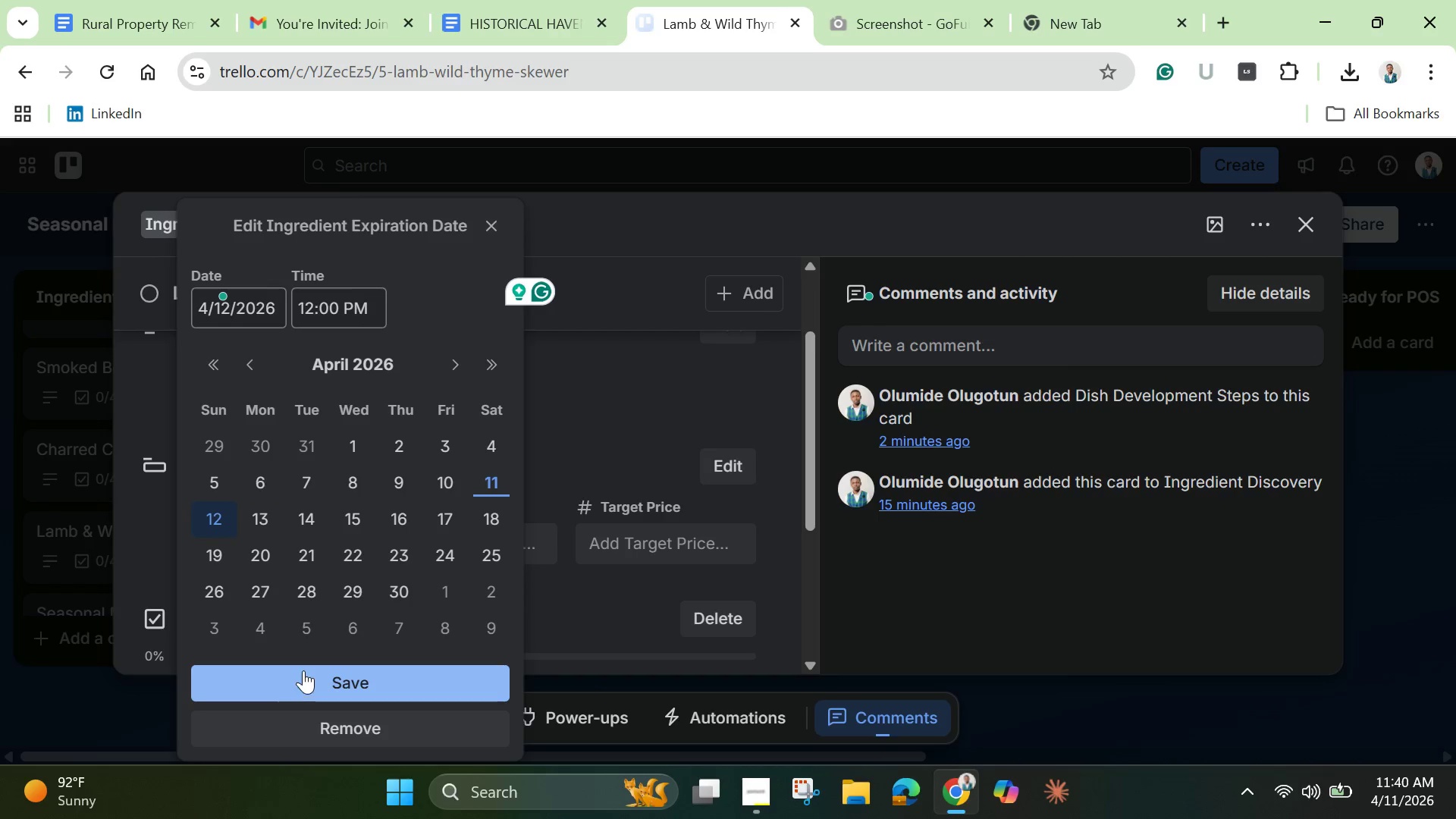 
left_click([305, 669])
 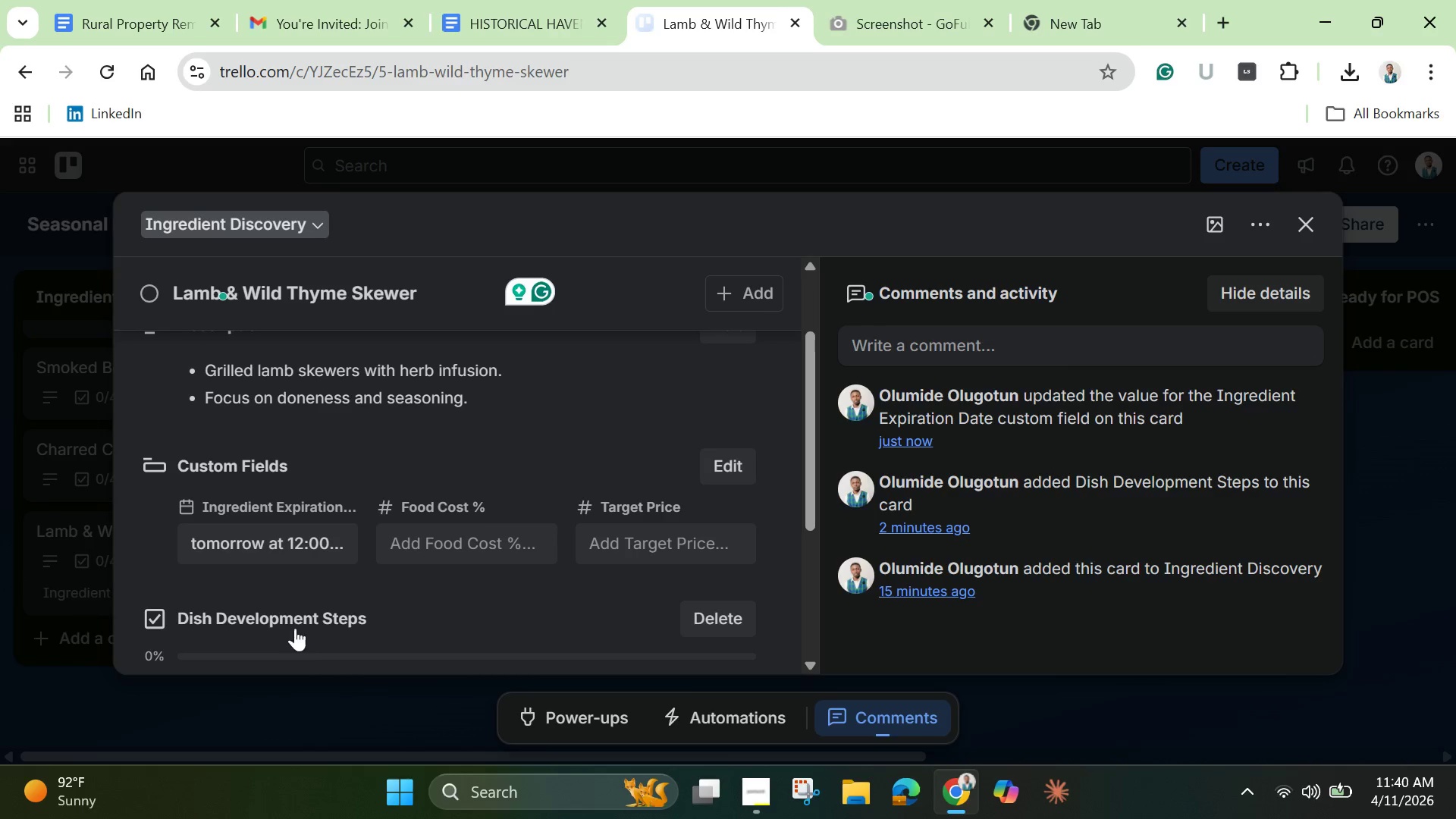 
scroll: coordinate [294, 611], scroll_direction: up, amount: 1.0
 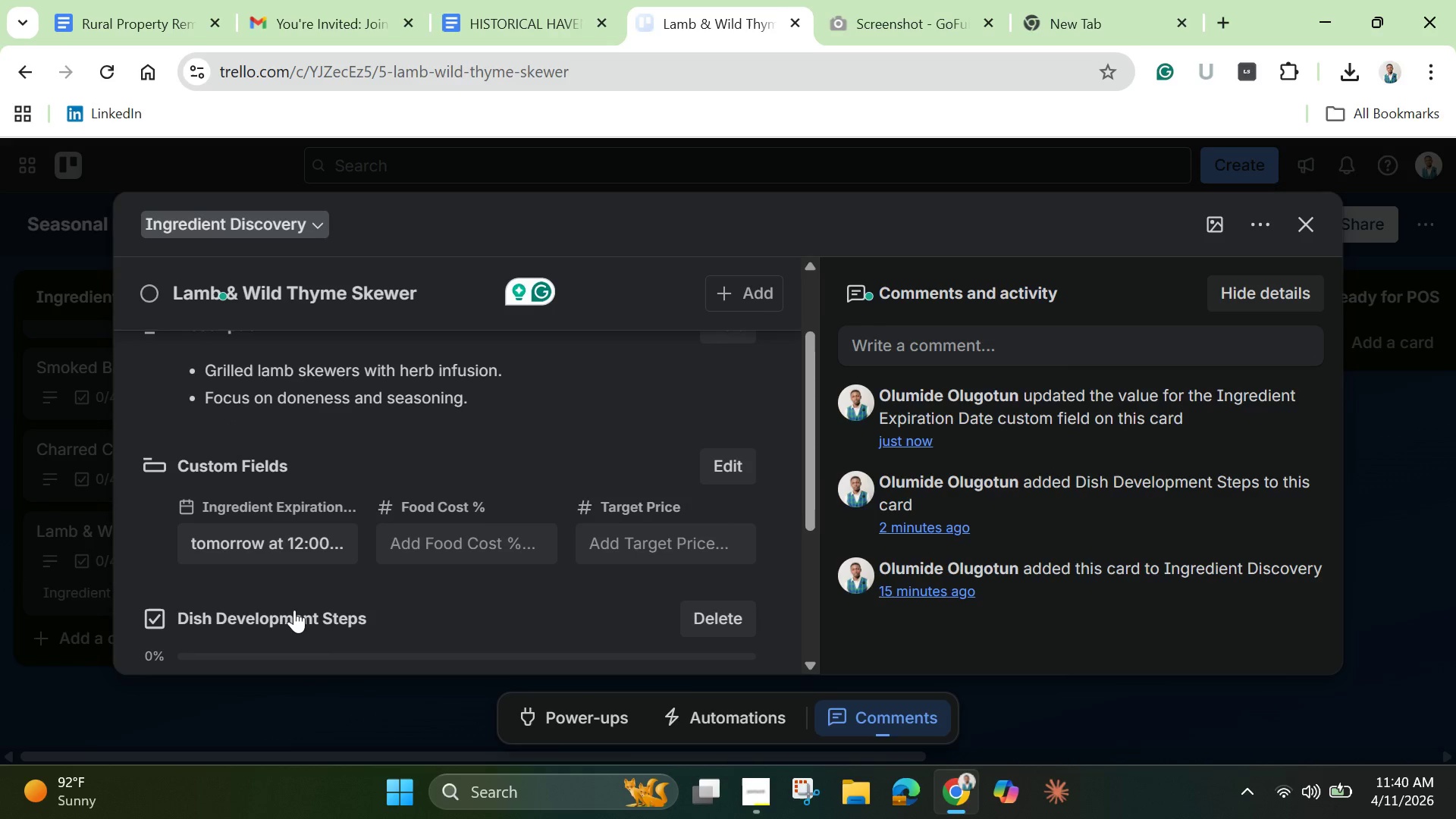 
scroll: coordinate [294, 610], scroll_direction: down, amount: 1.0
 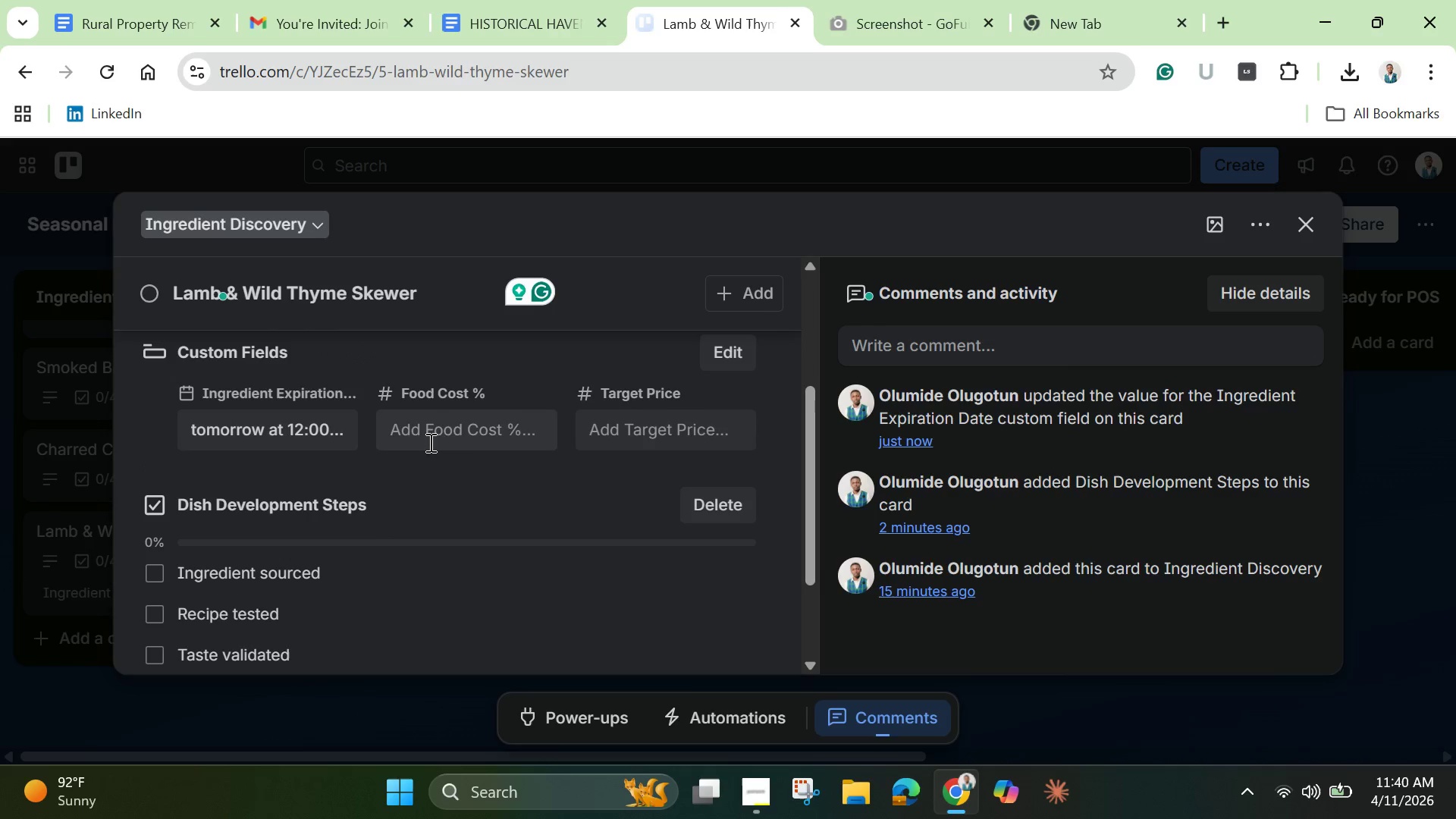 
left_click([435, 436])
 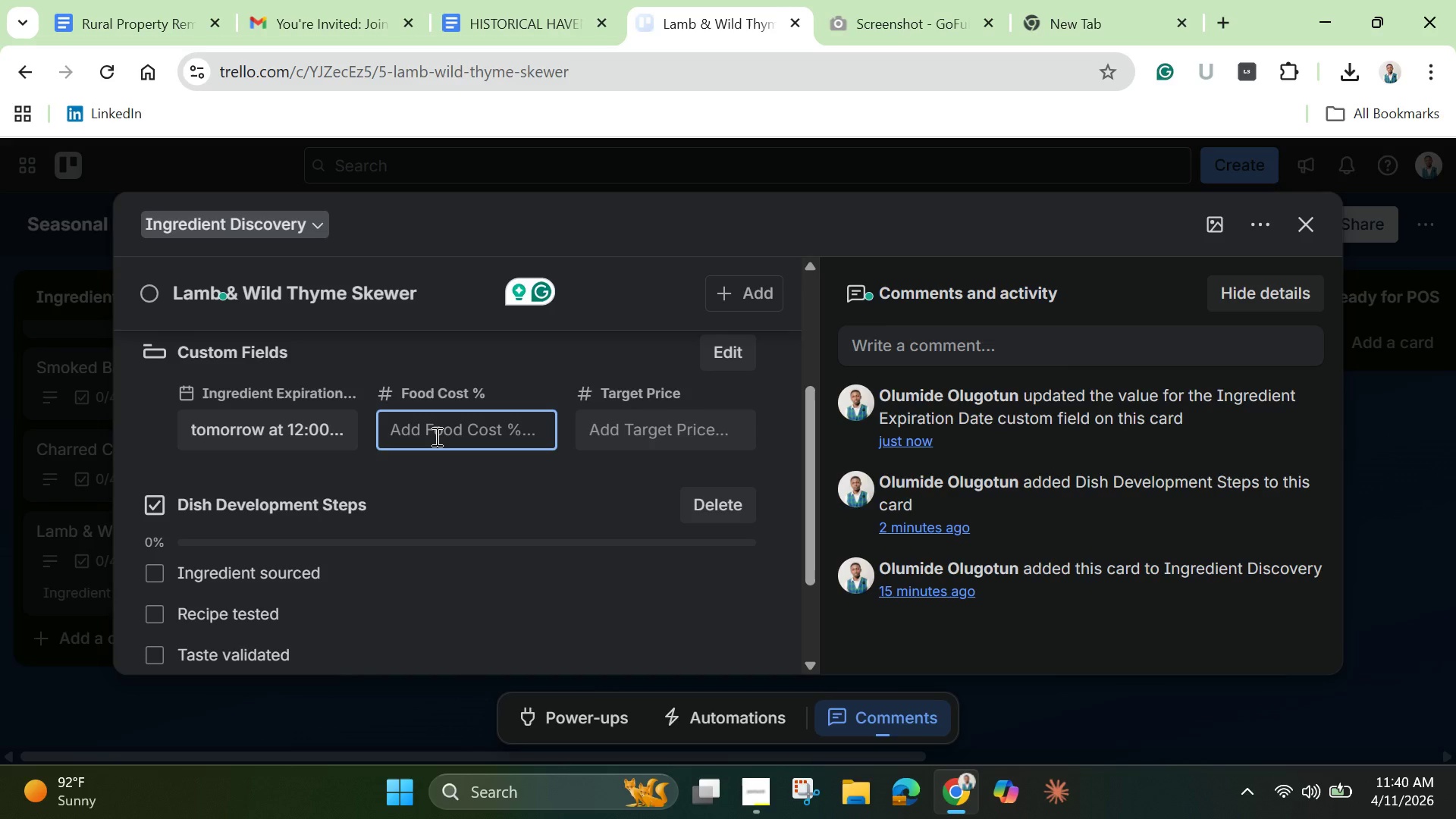 
type(75)
 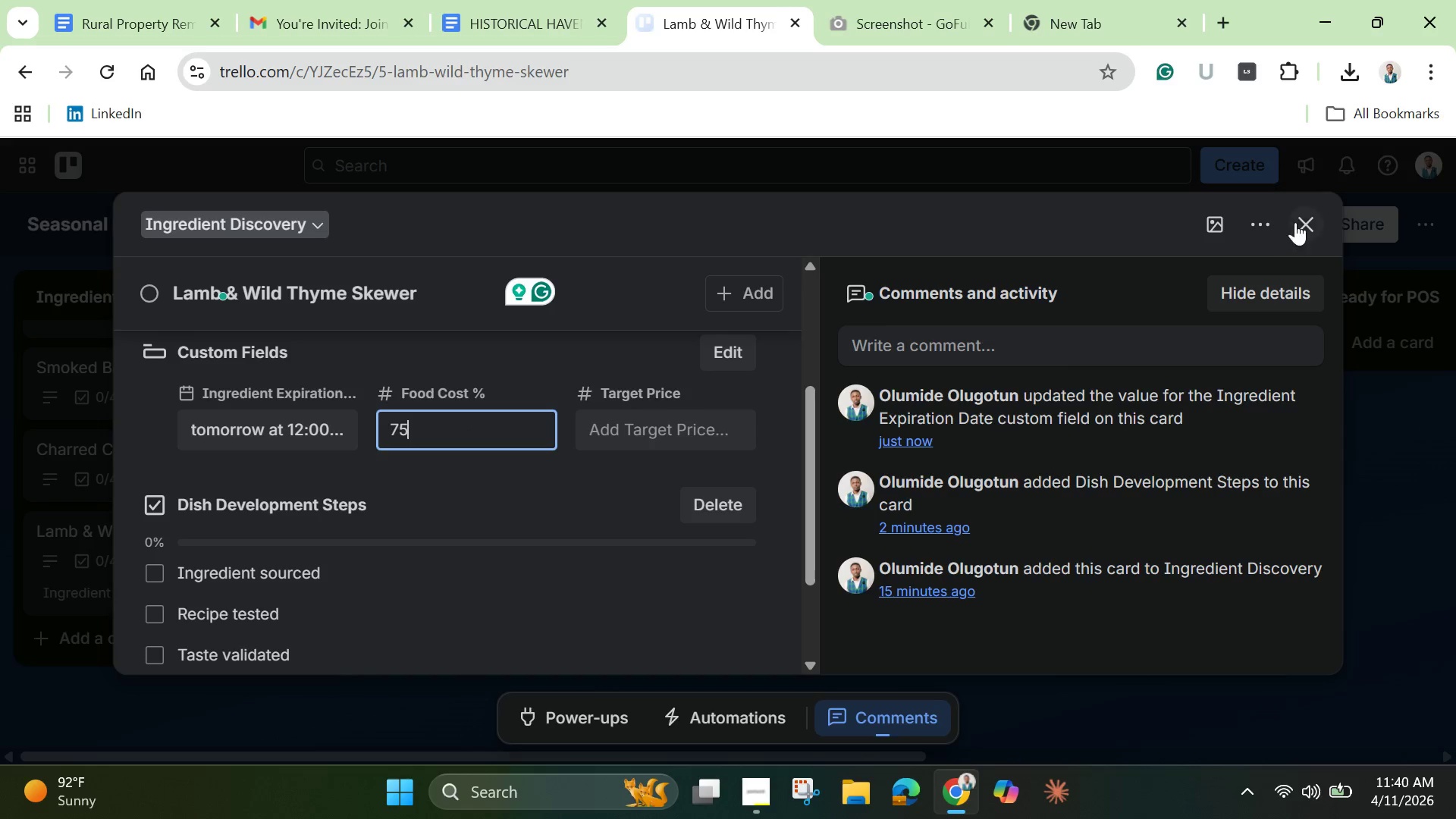 
left_click([1307, 221])
 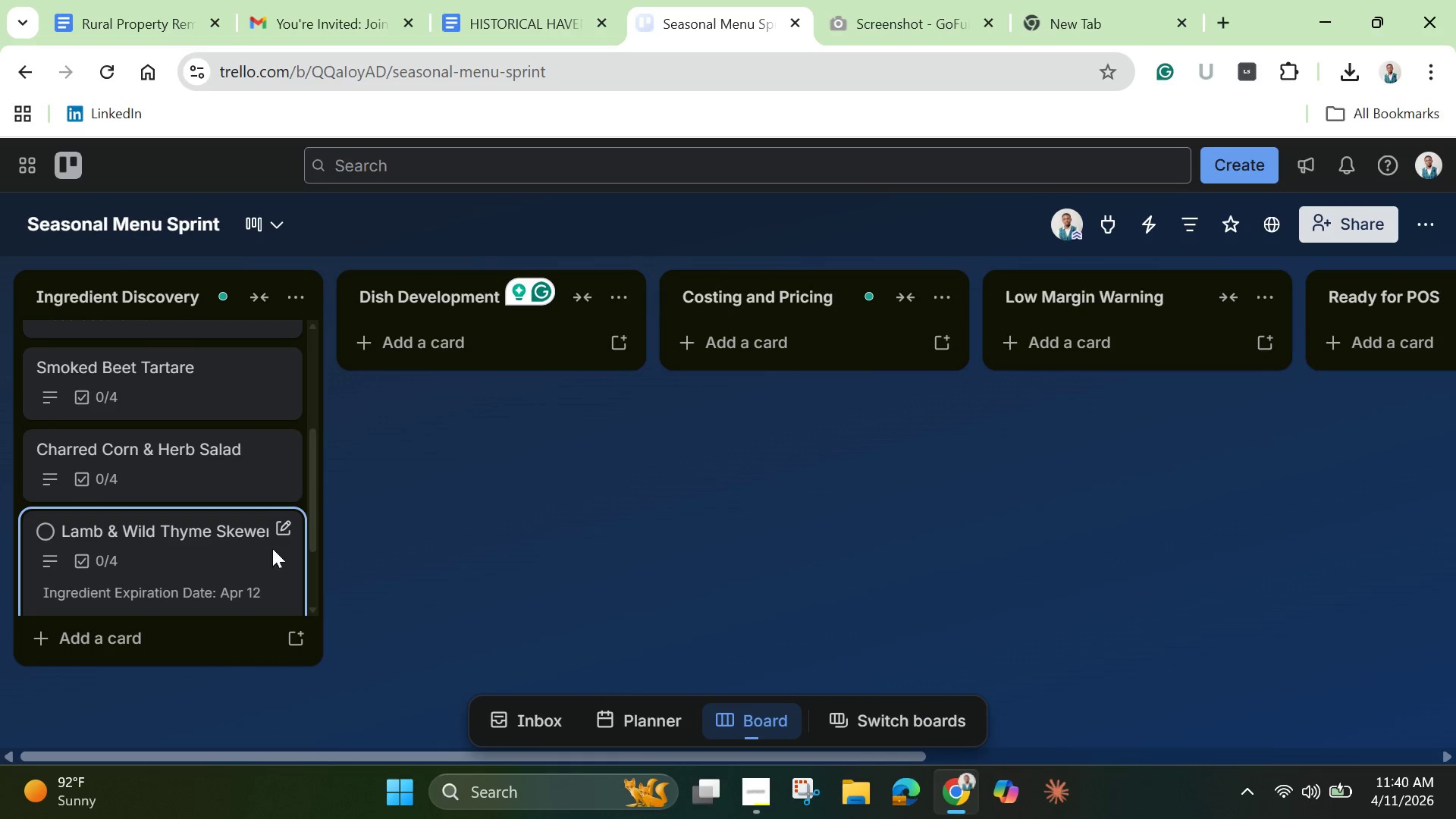 
scroll: coordinate [190, 494], scroll_direction: down, amount: 2.0
 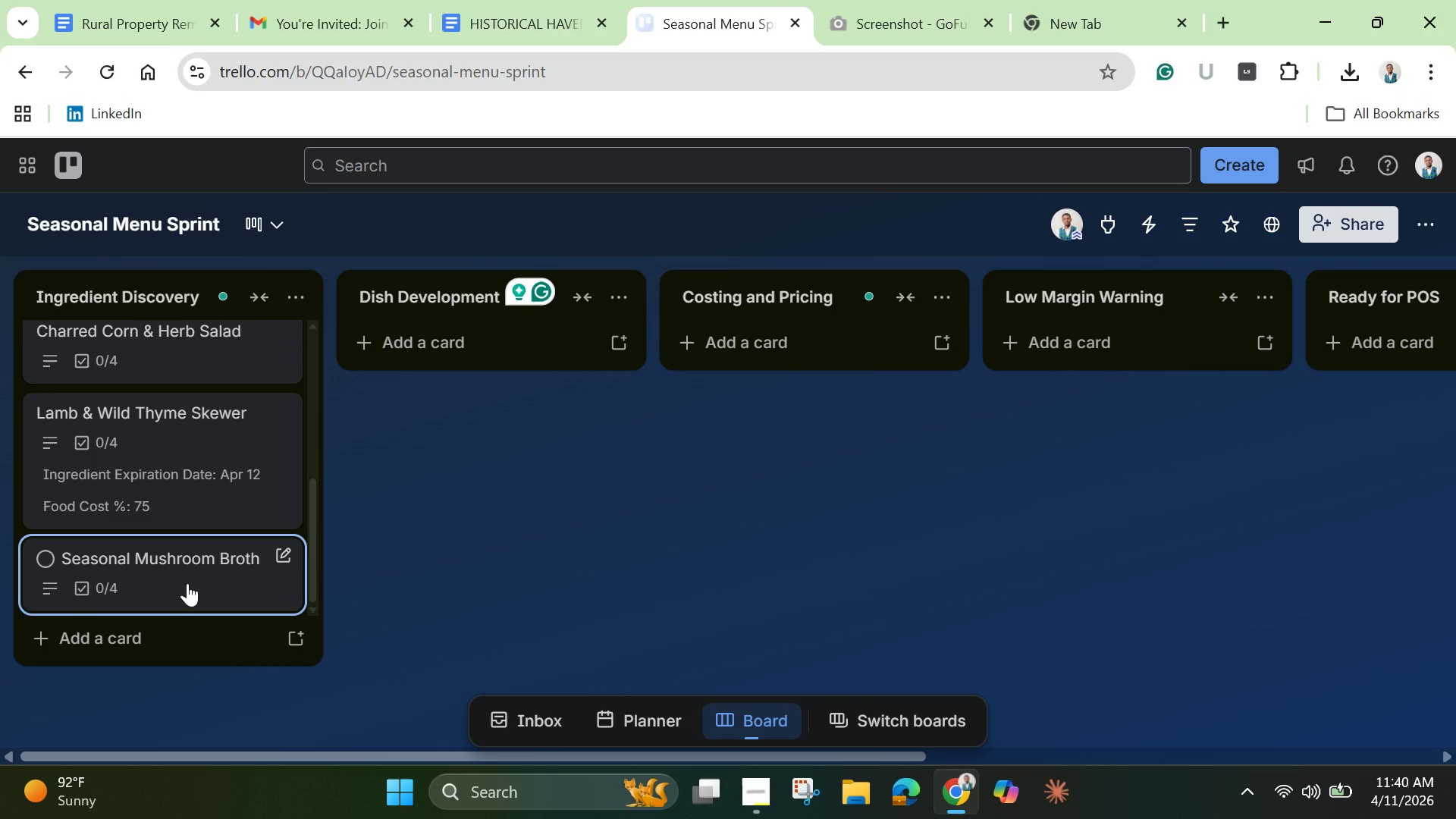 
wait(6.36)
 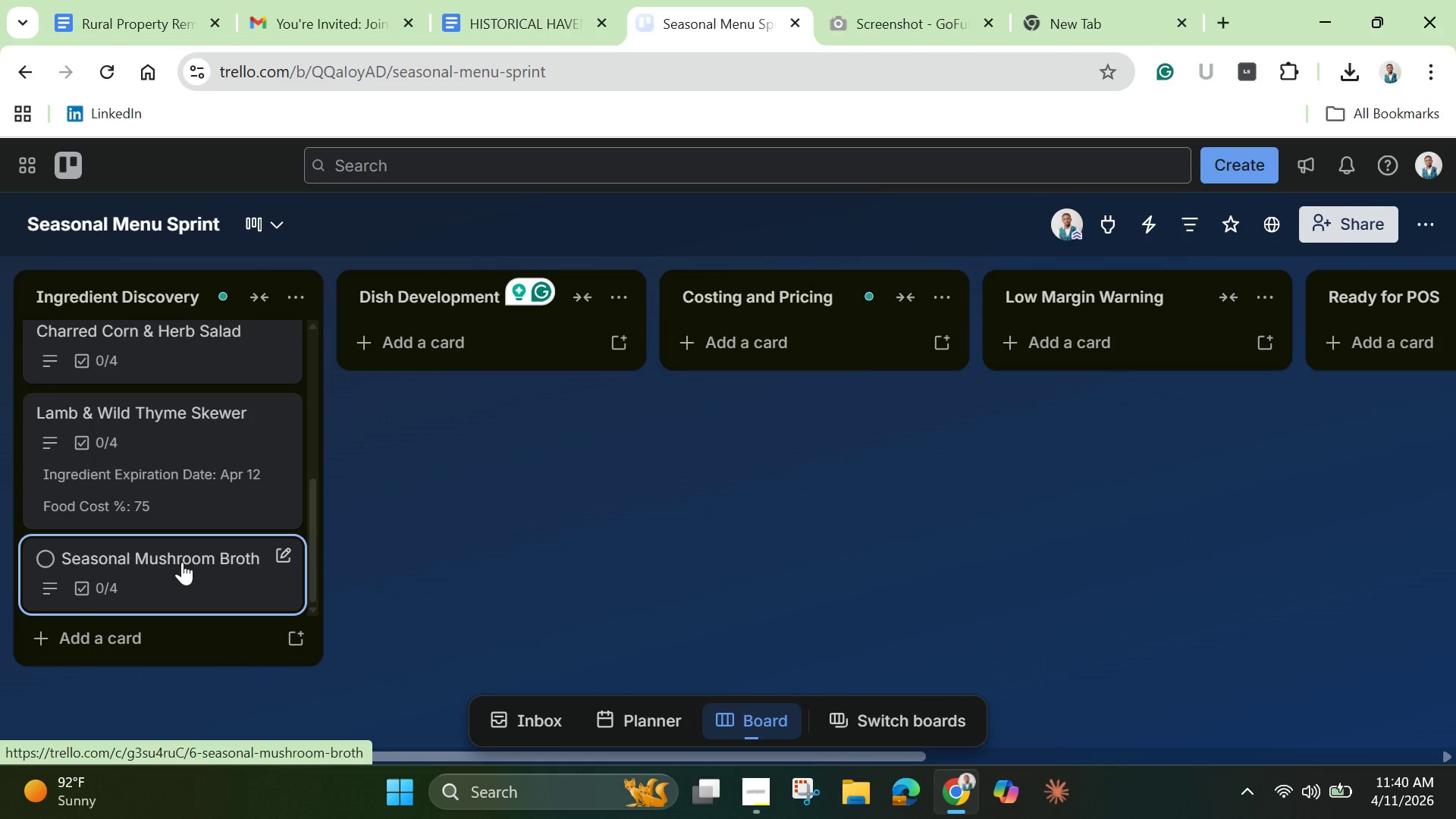 
scroll: coordinate [185, 570], scroll_direction: down, amount: 2.0
 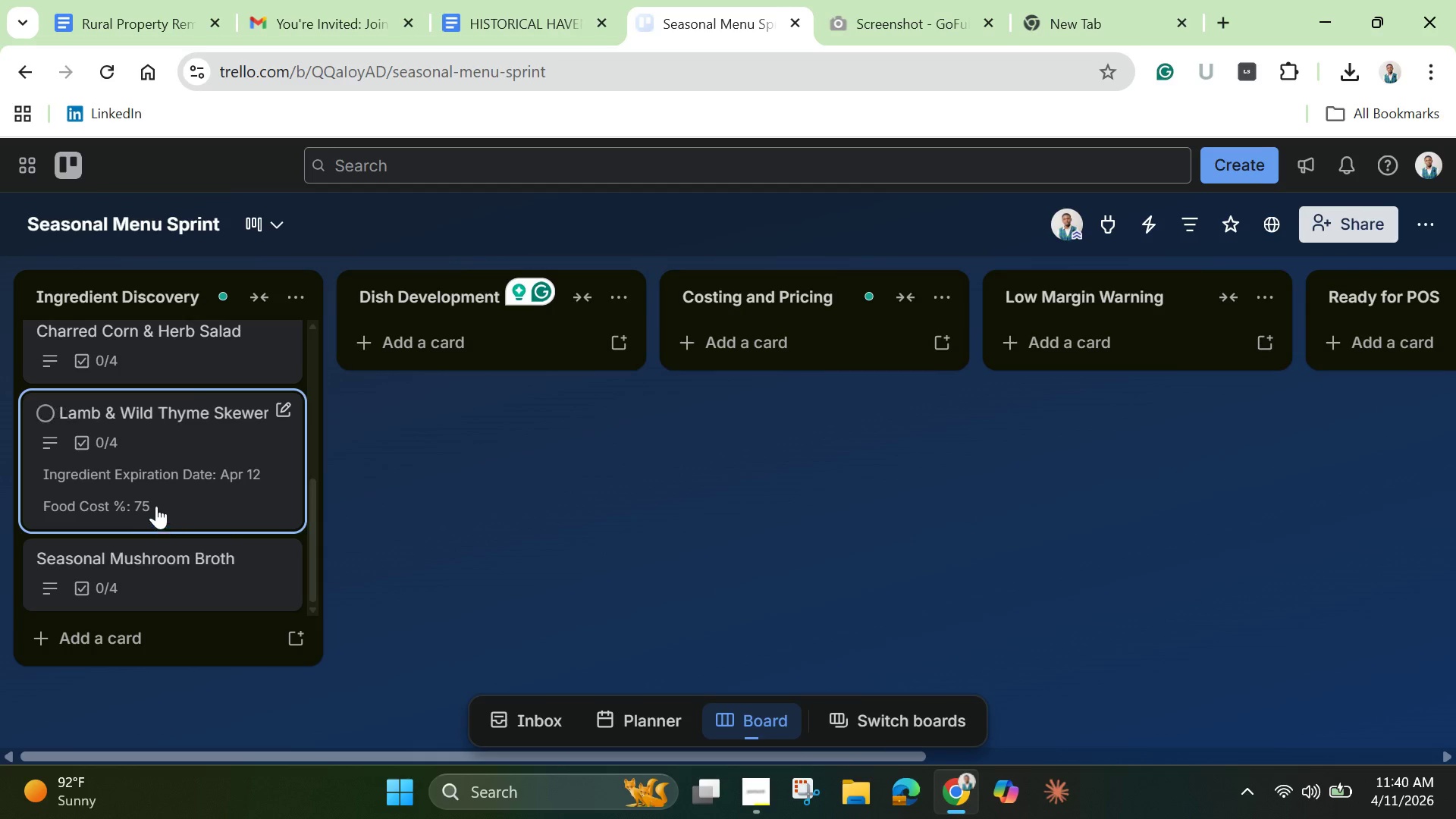 
scroll: coordinate [152, 504], scroll_direction: up, amount: 2.0
 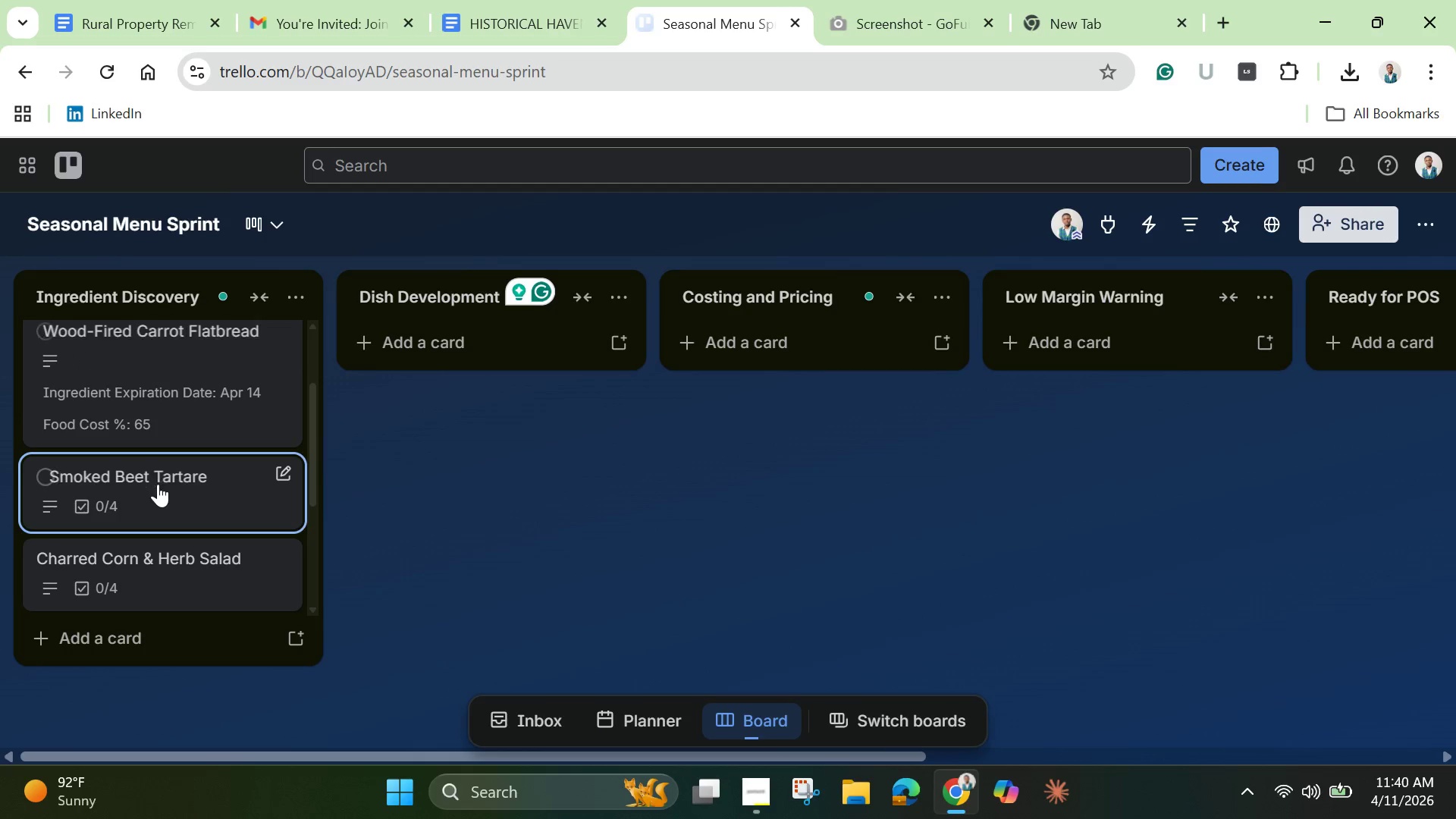 
scroll: coordinate [172, 509], scroll_direction: down, amount: 1.0
 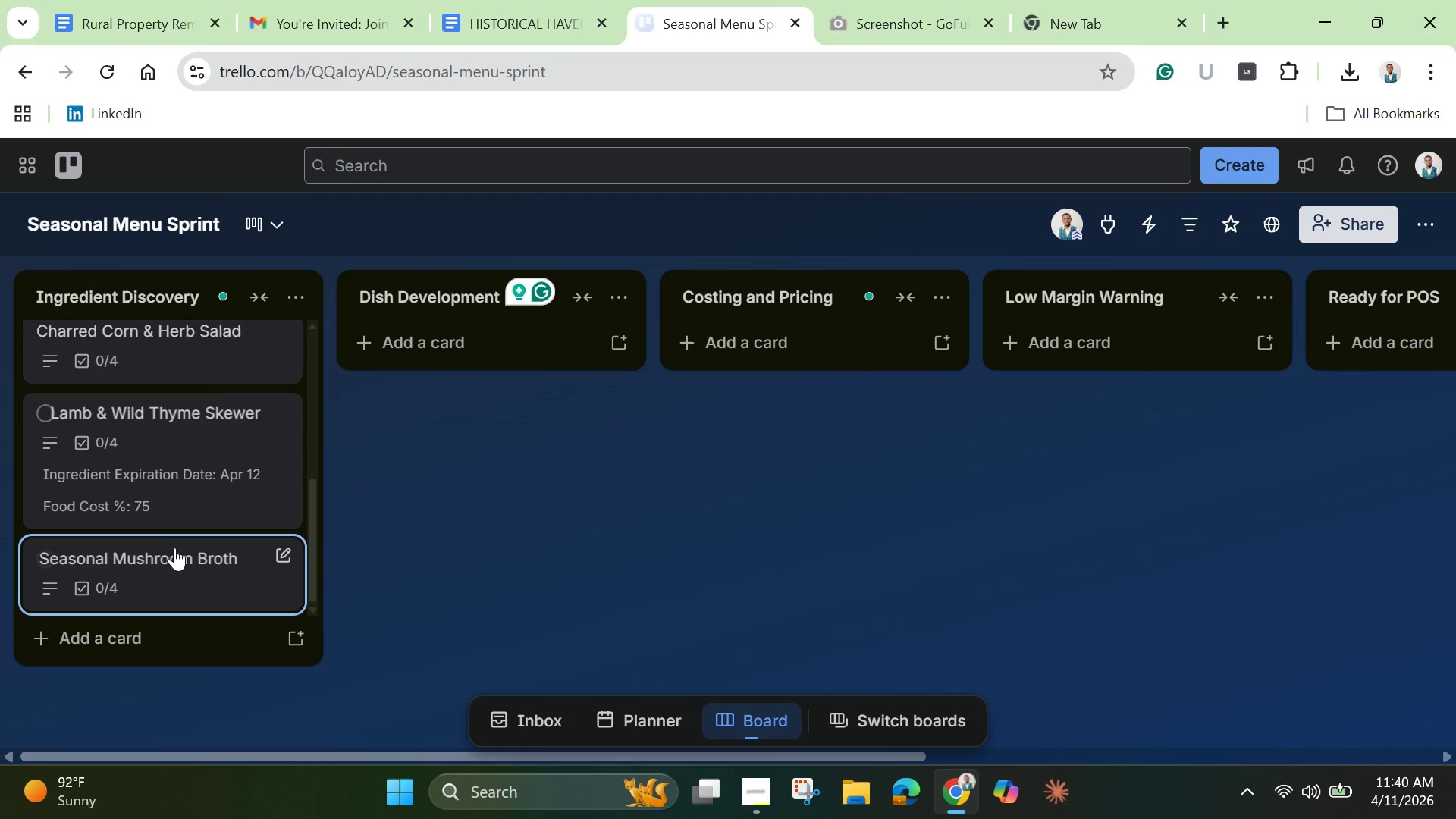 
left_click([178, 557])
 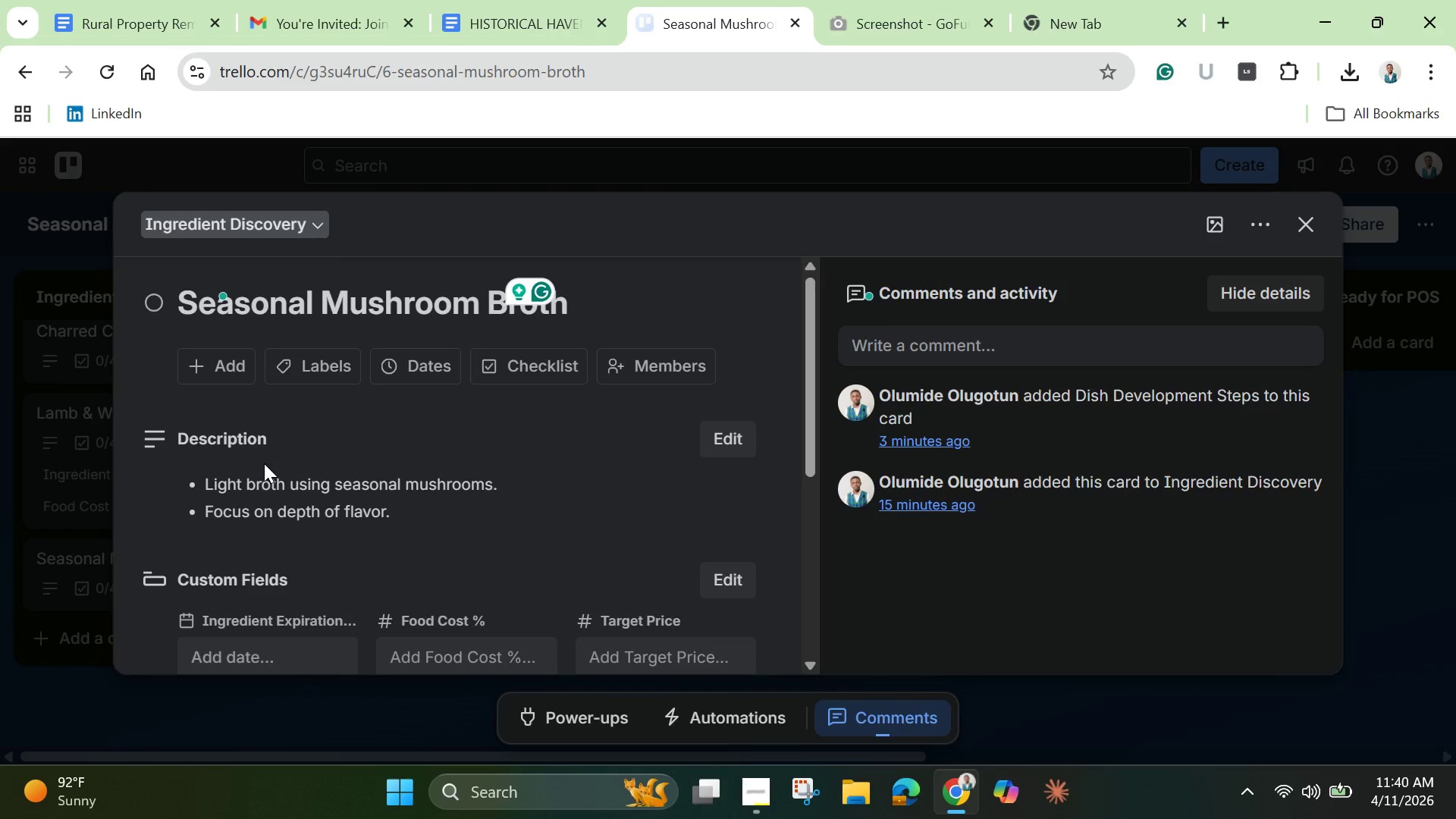 
scroll: coordinate [293, 555], scroll_direction: down, amount: 3.0
 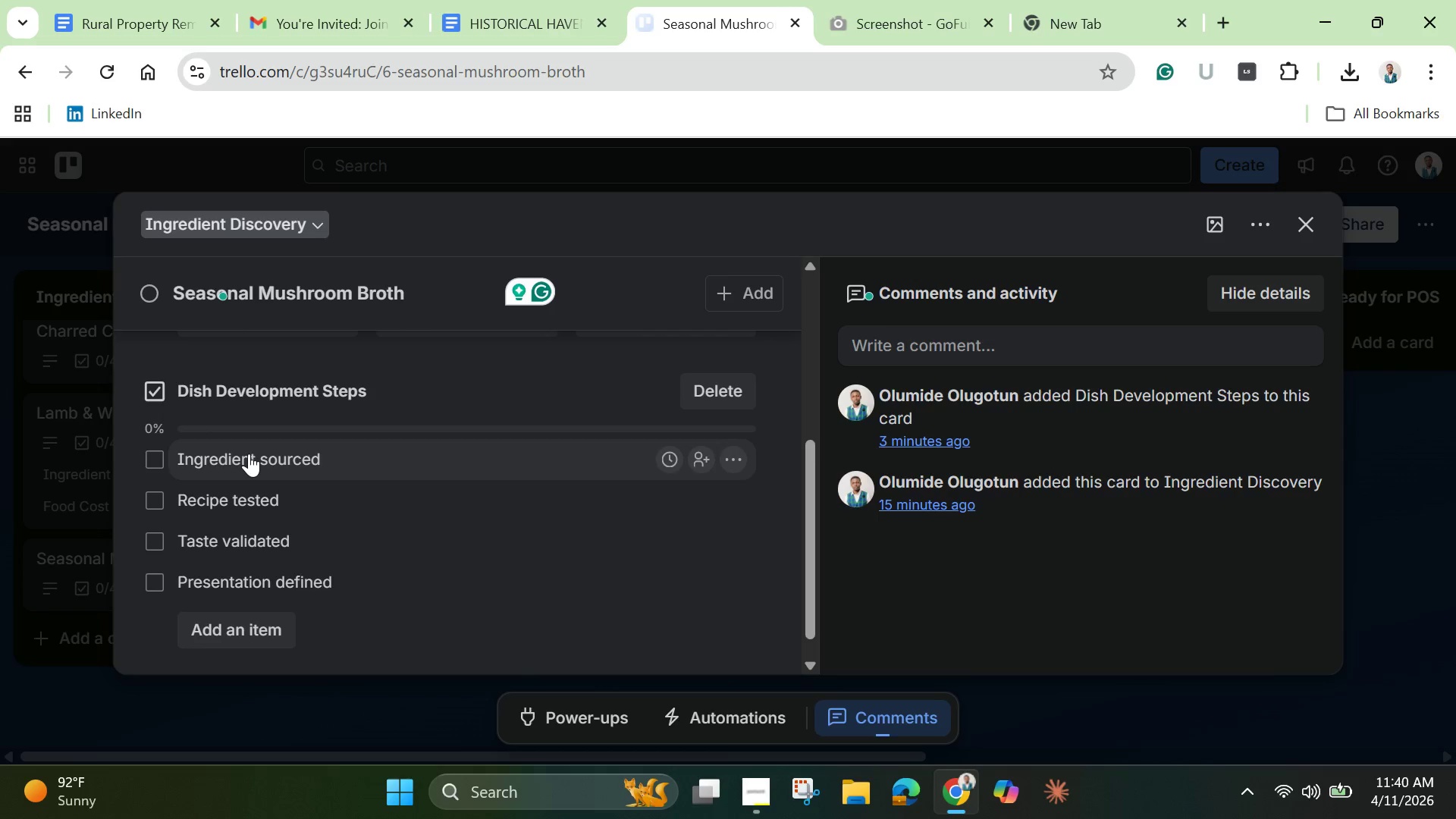 
scroll: coordinate [249, 453], scroll_direction: up, amount: 1.0
 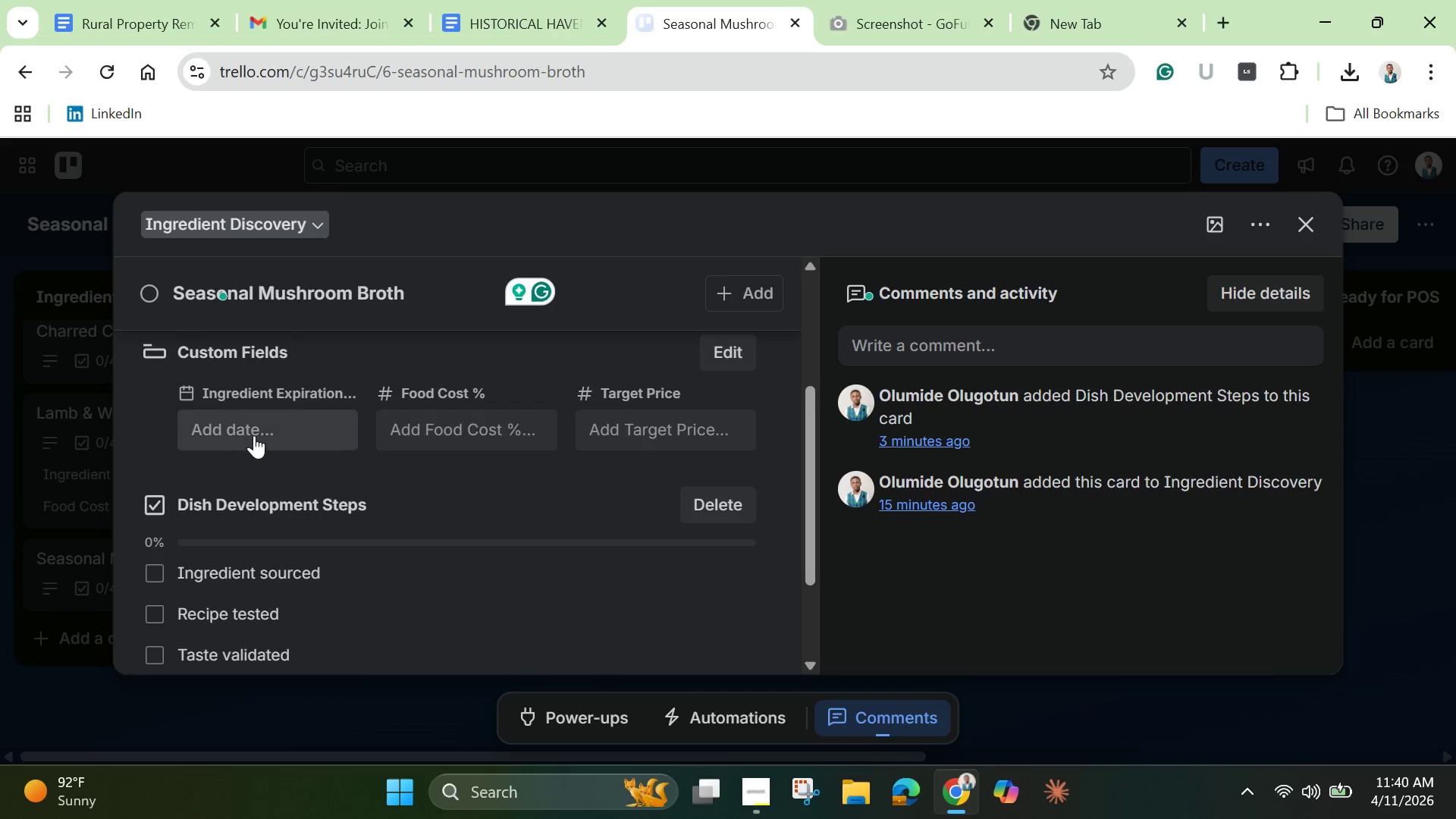 
left_click([254, 434])
 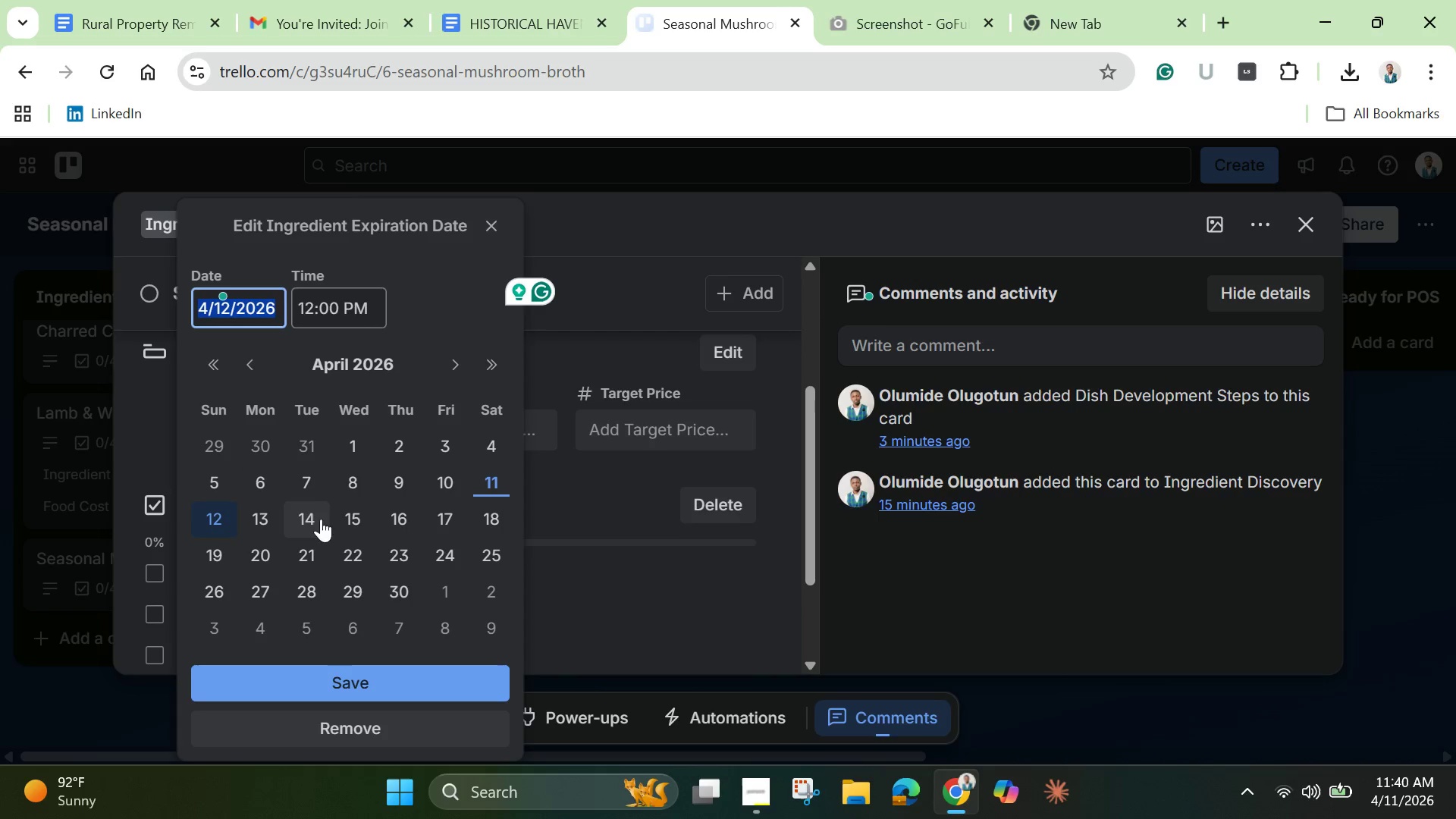 
left_click([397, 518])
 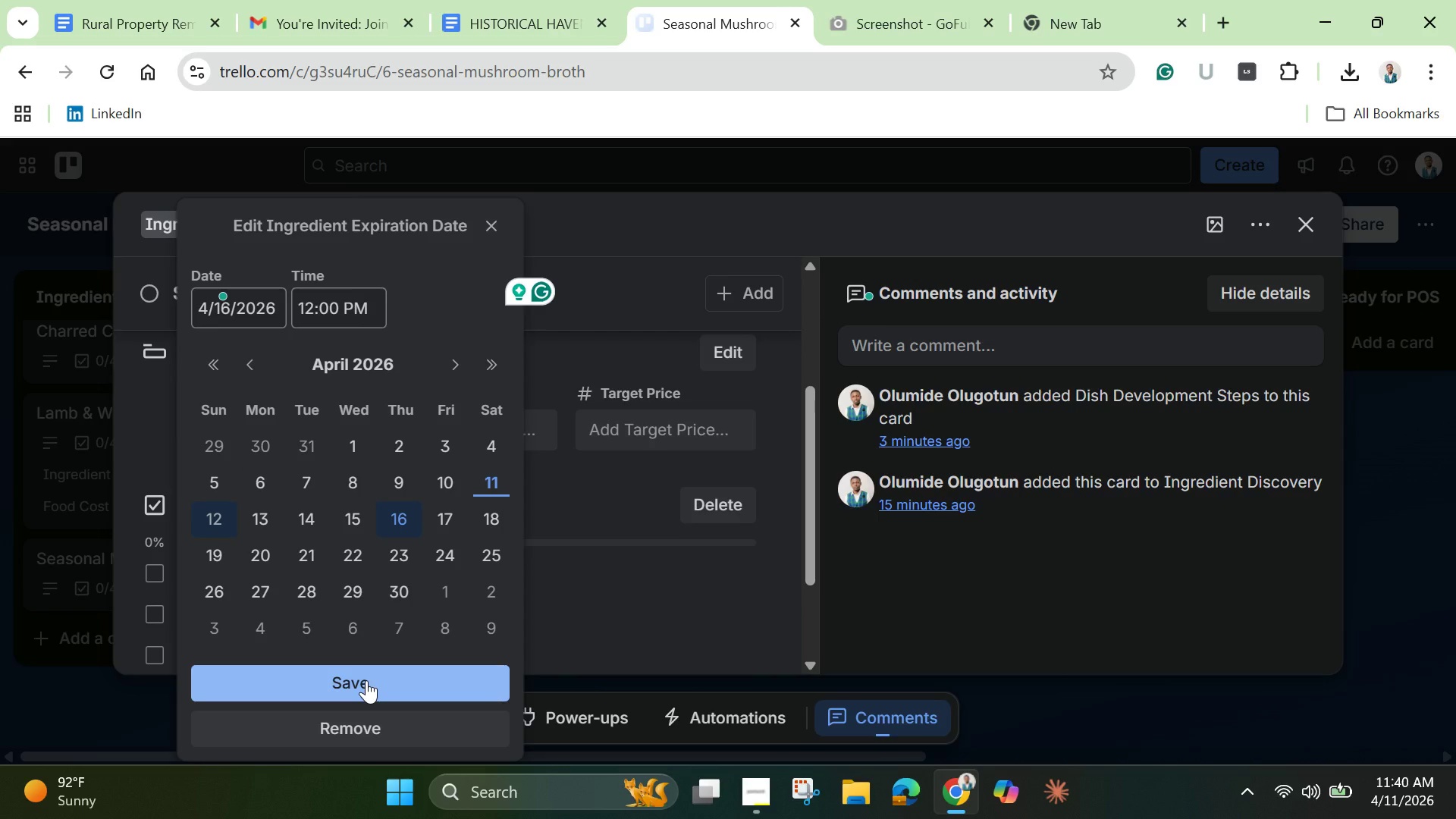 
left_click([366, 680])
 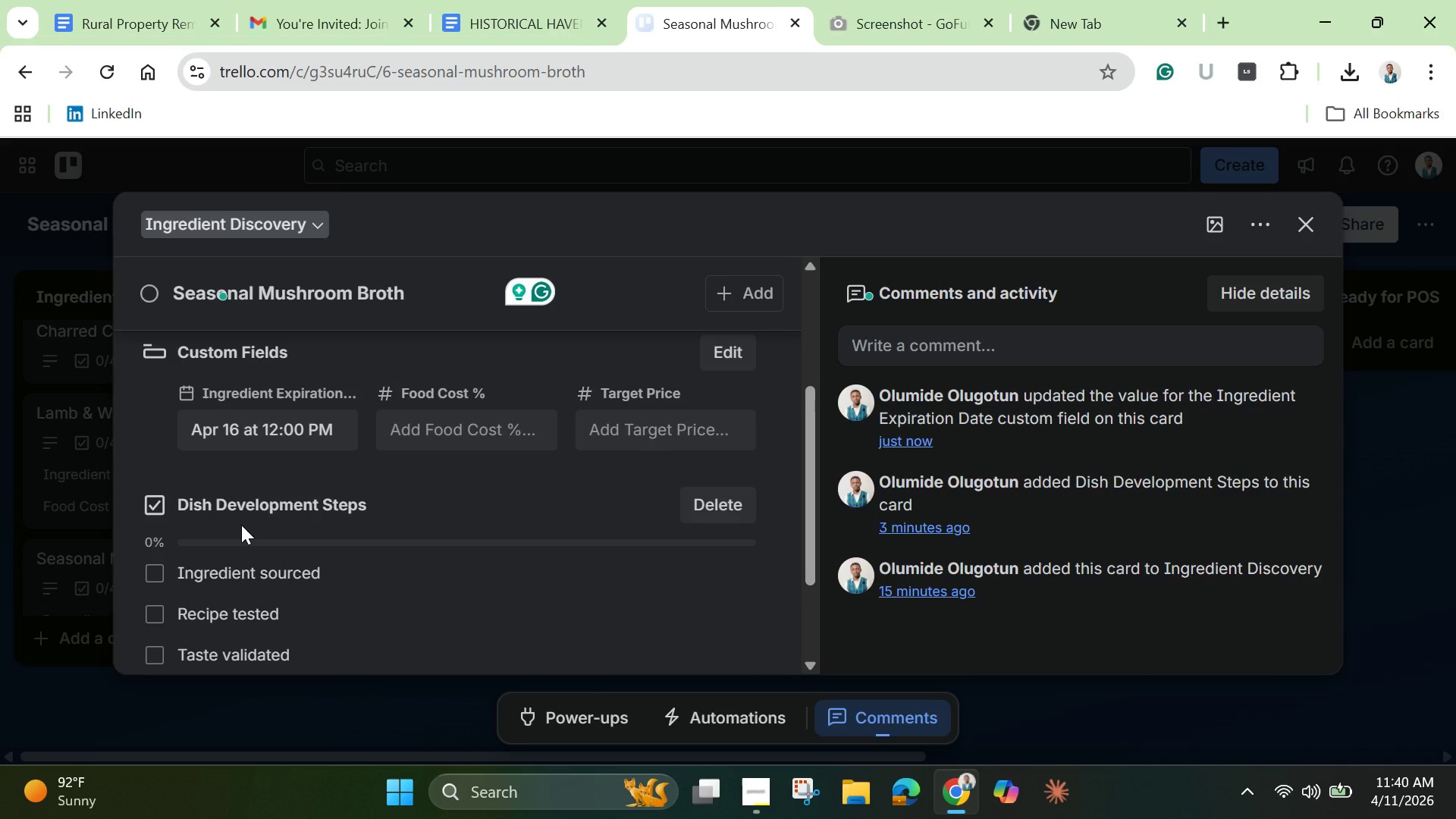 
scroll: coordinate [241, 525], scroll_direction: down, amount: 2.0
 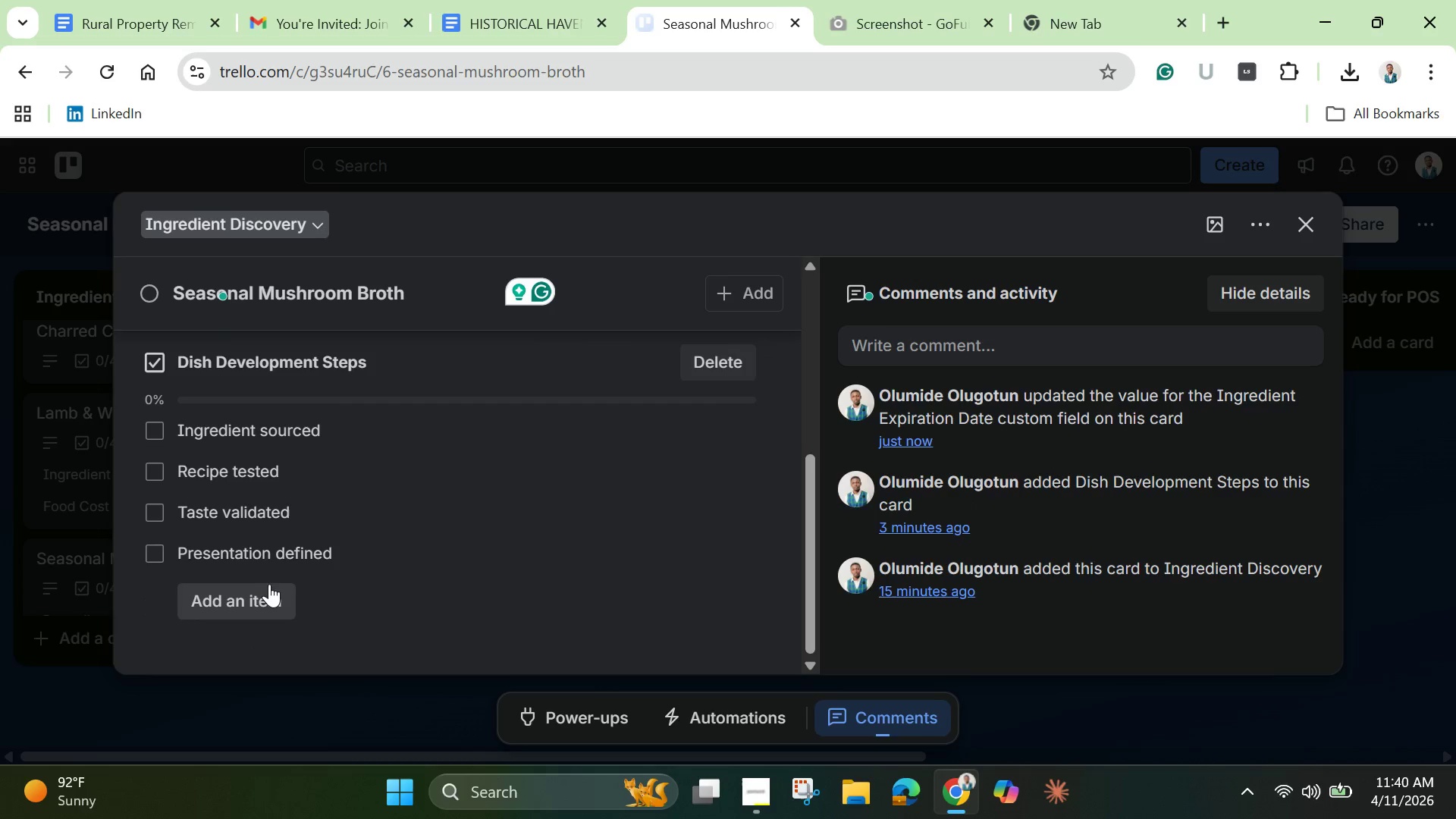 
scroll: coordinate [278, 572], scroll_direction: up, amount: 1.0
 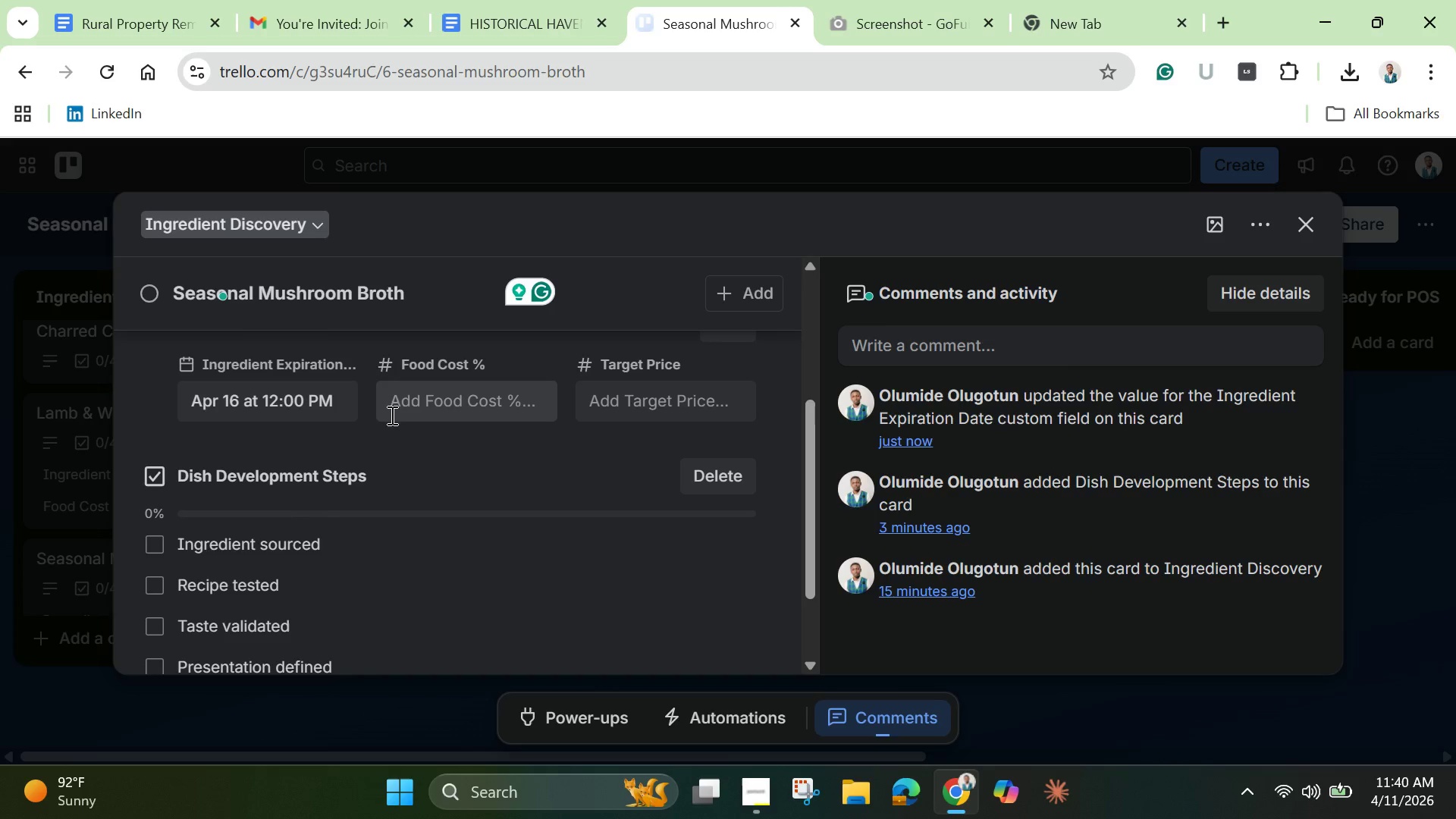 
left_click([410, 403])
 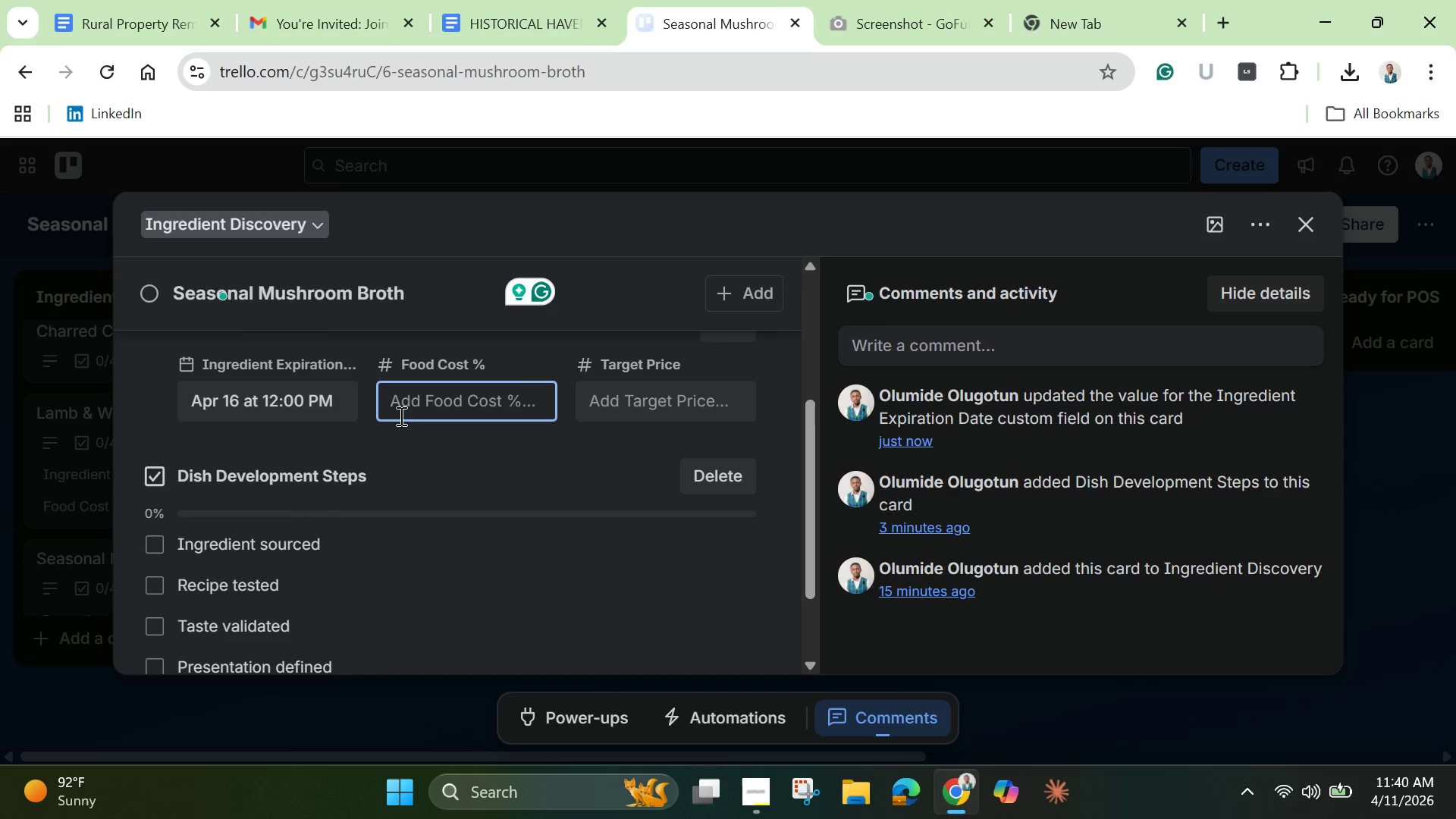 
key(4)
 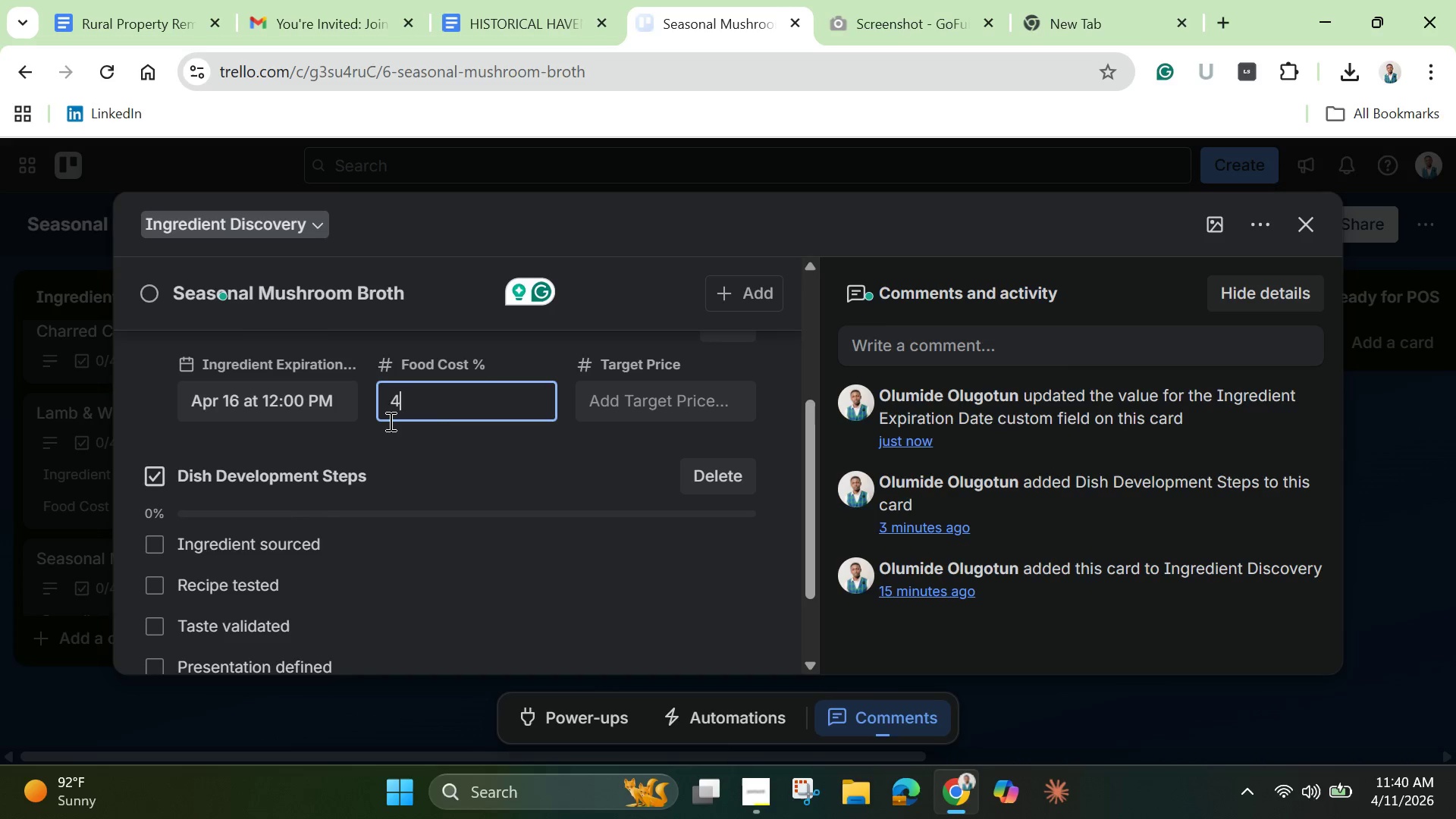 
key(0)
 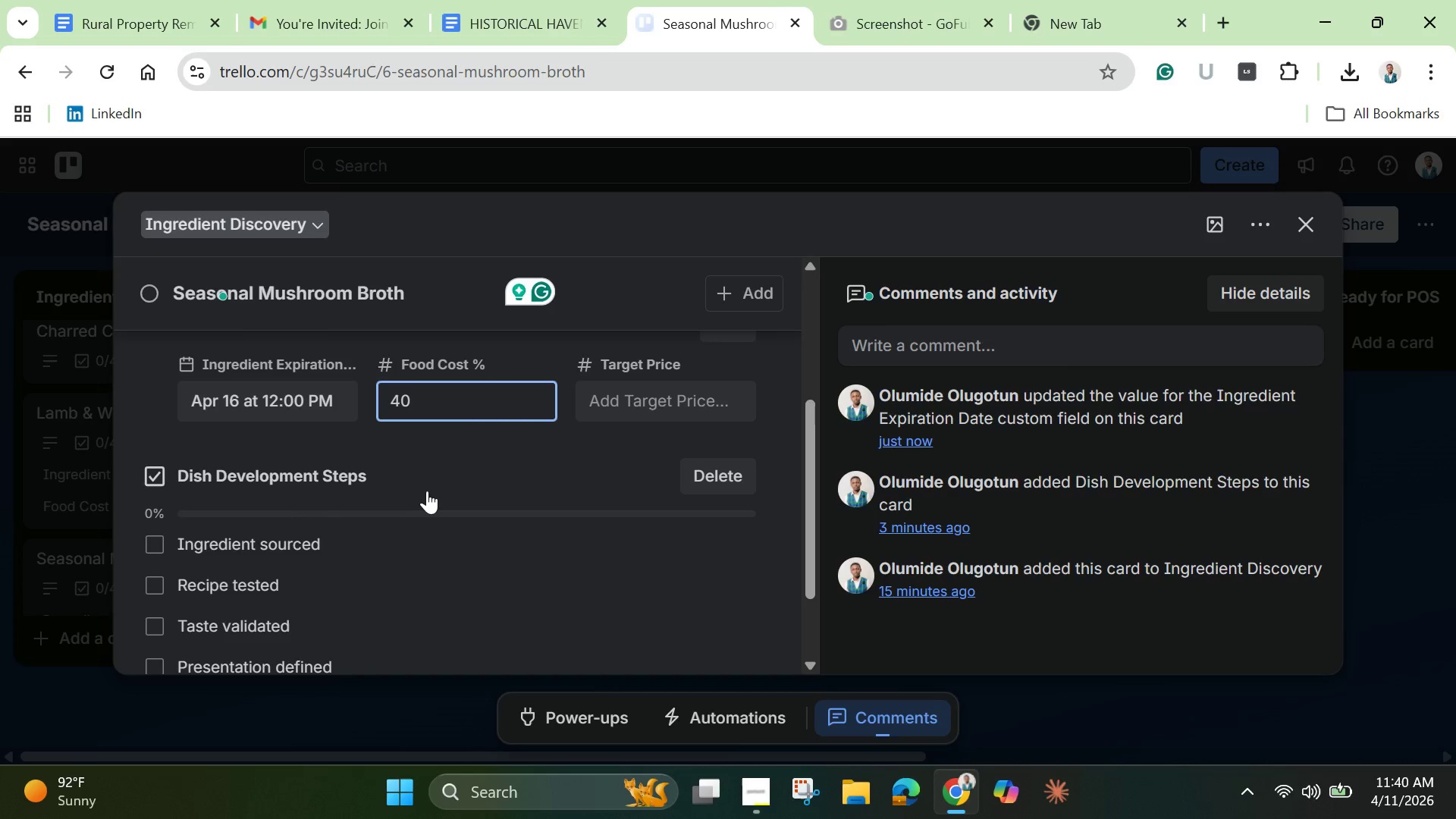 
left_click([454, 469])
 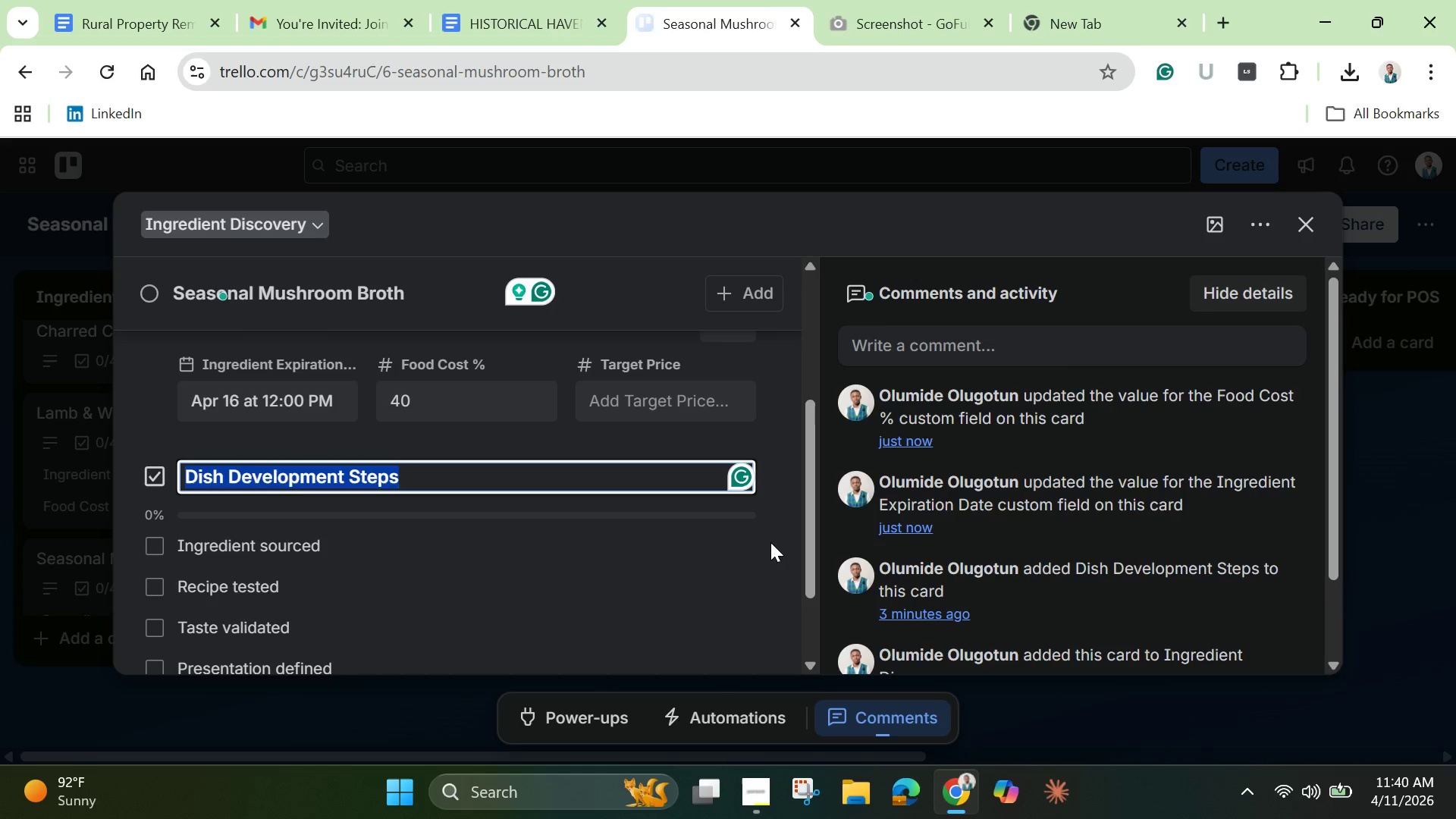 
left_click([789, 502])
 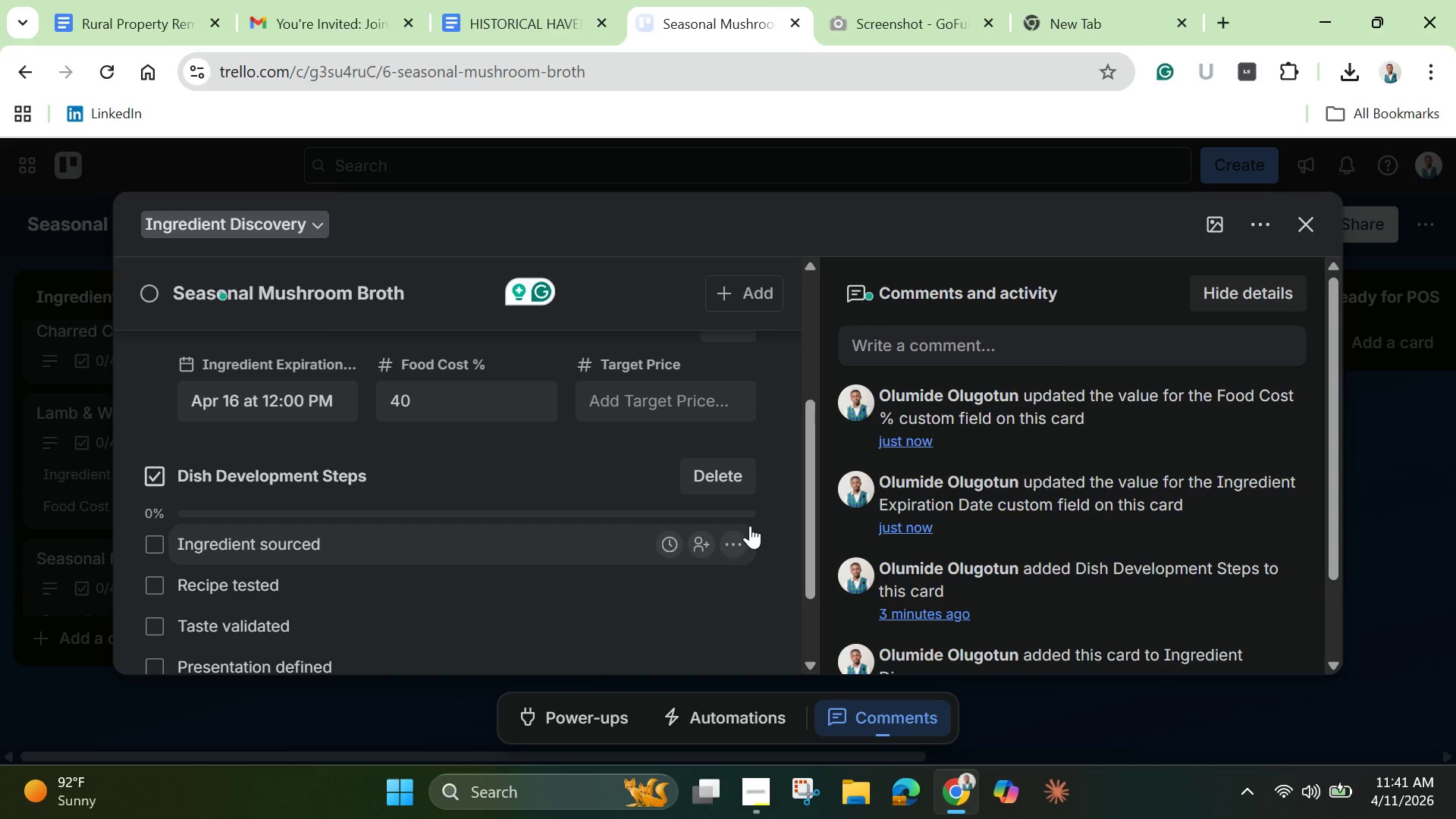 
wait(28.62)
 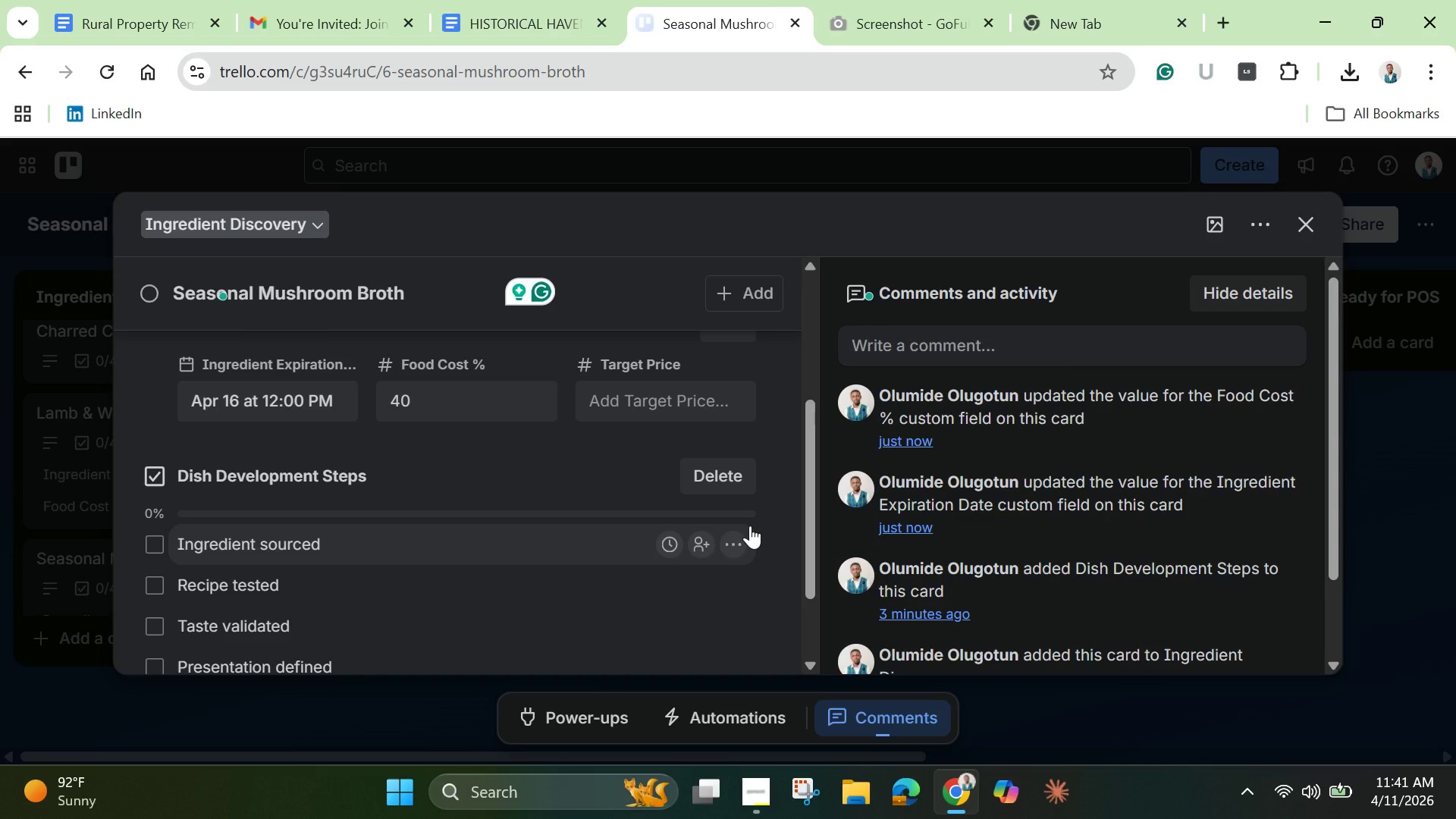 
left_click([408, 772])
 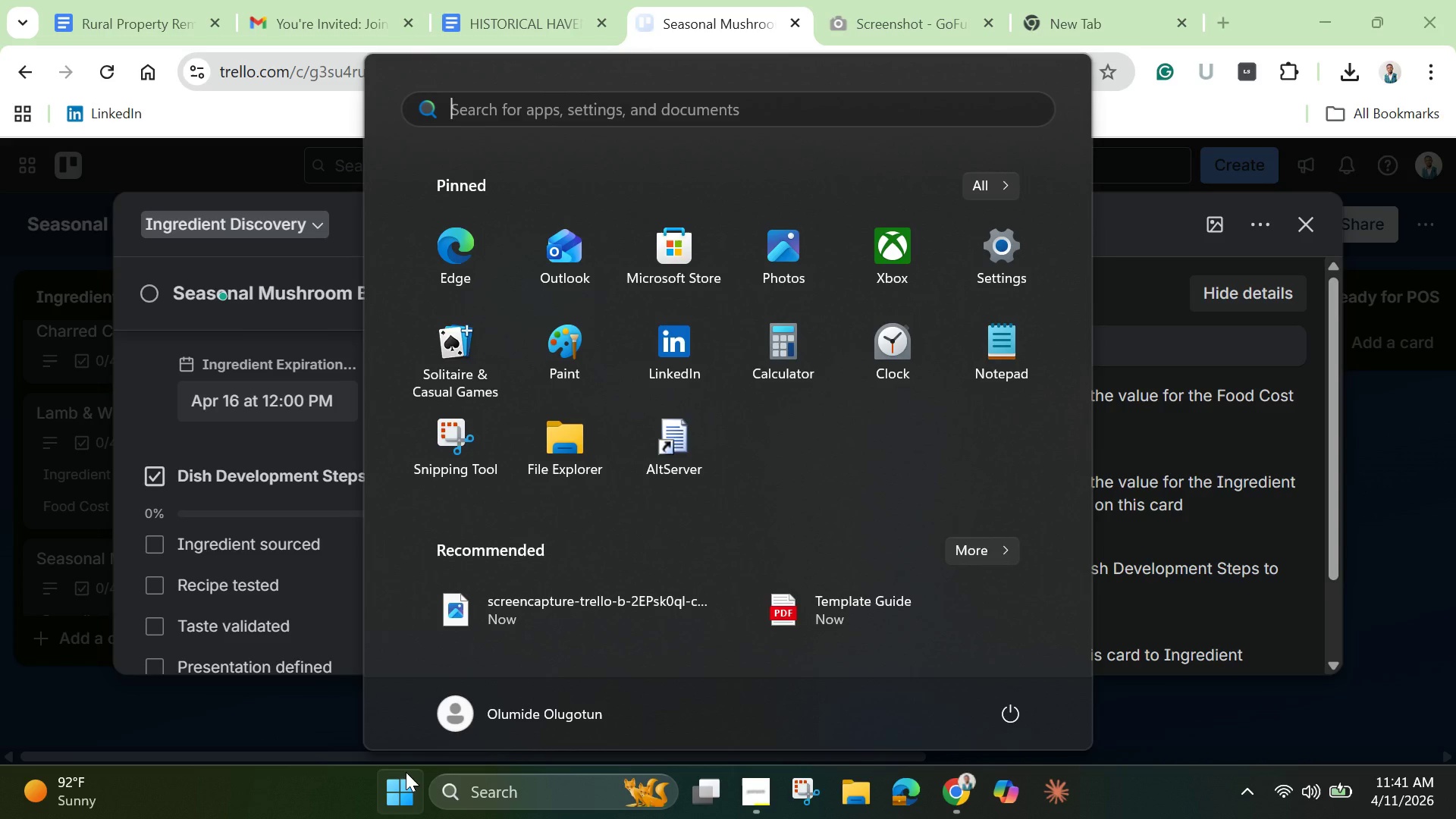 
left_click([406, 772])
 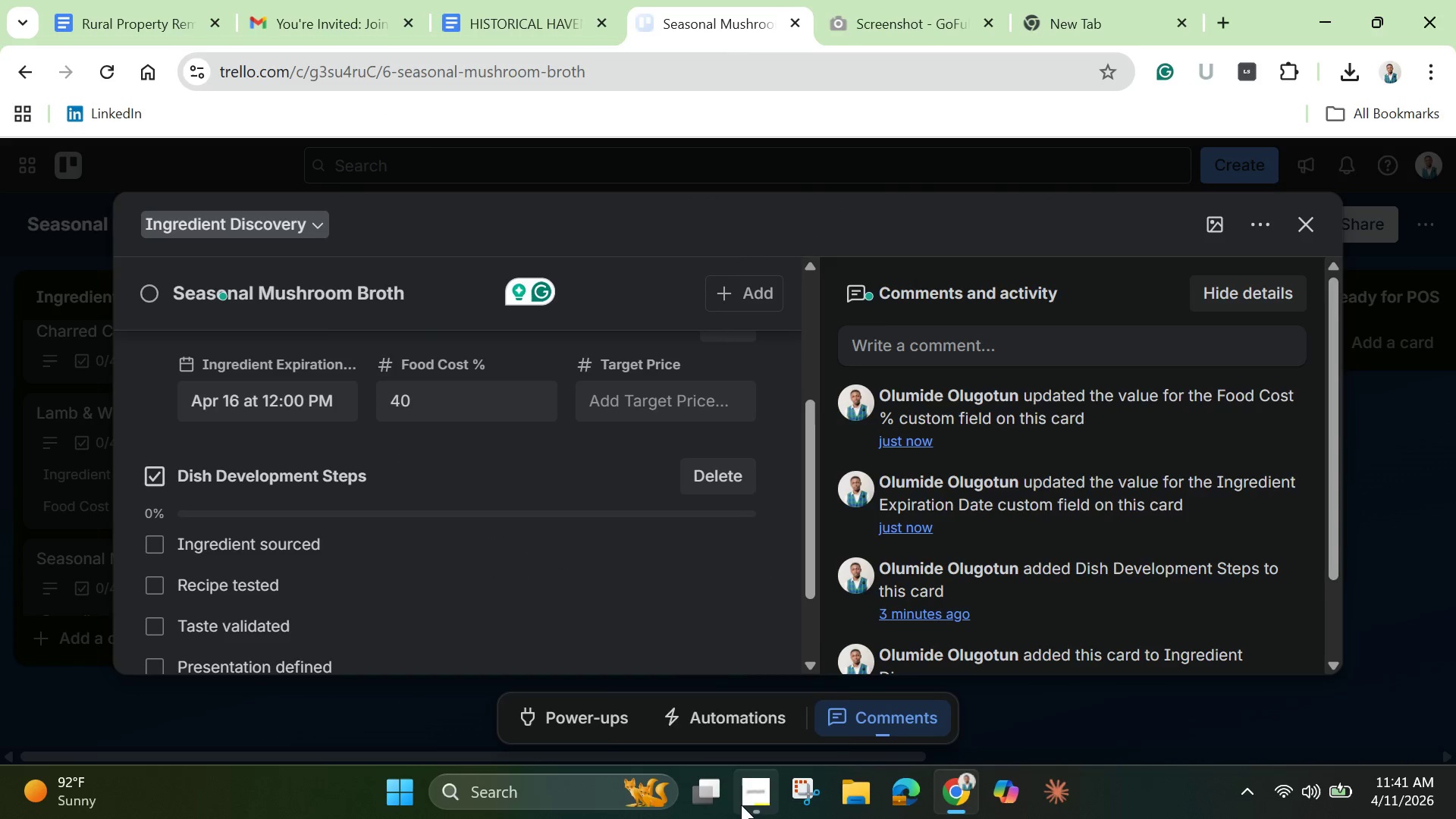 
left_click([760, 795])